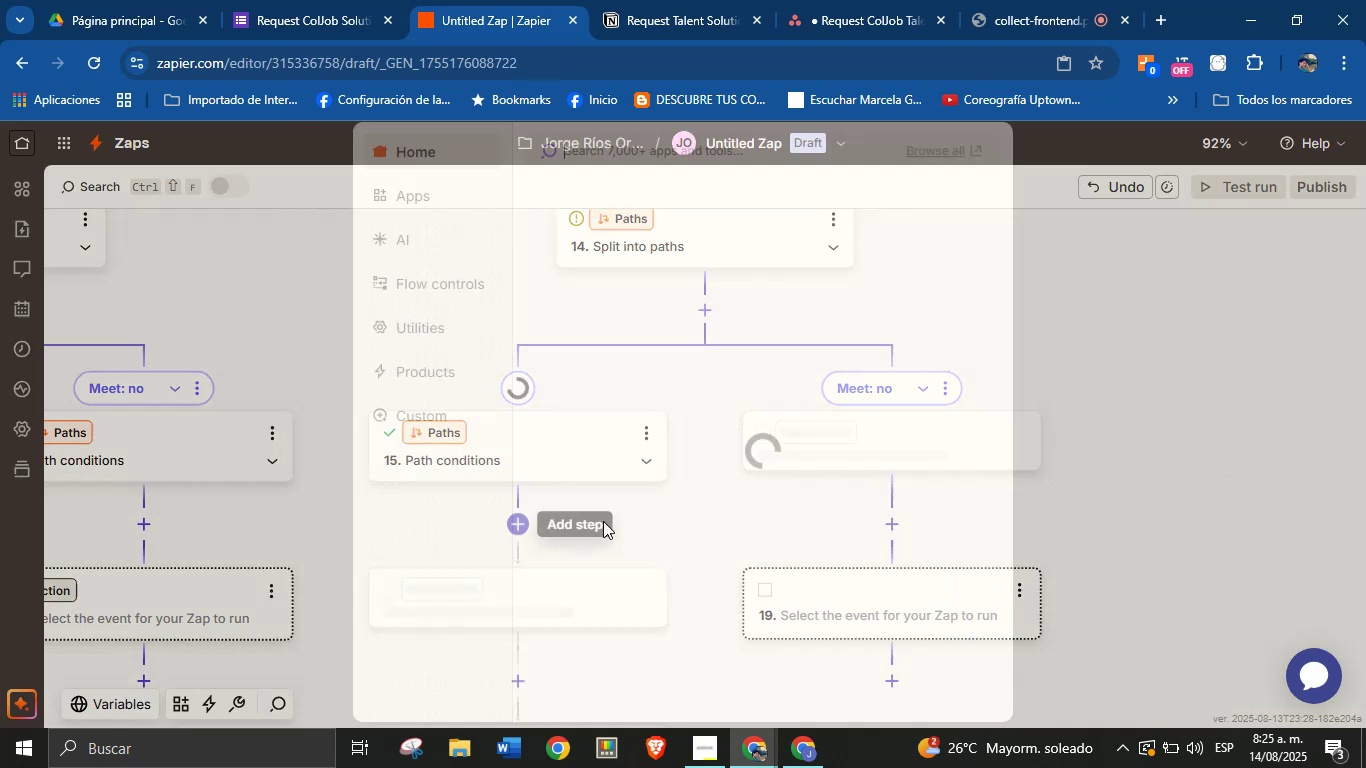 
mouse_move([732, 439])
 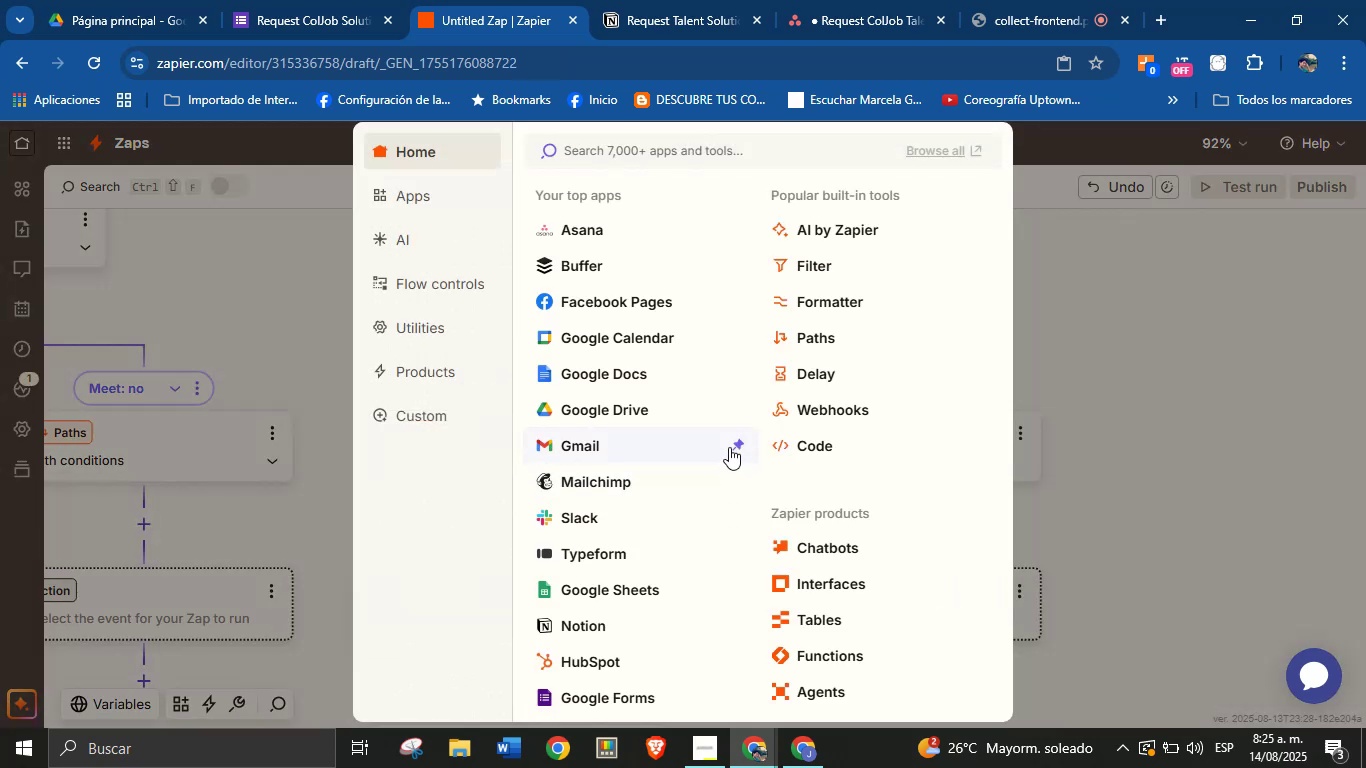 
mouse_move([753, 438])
 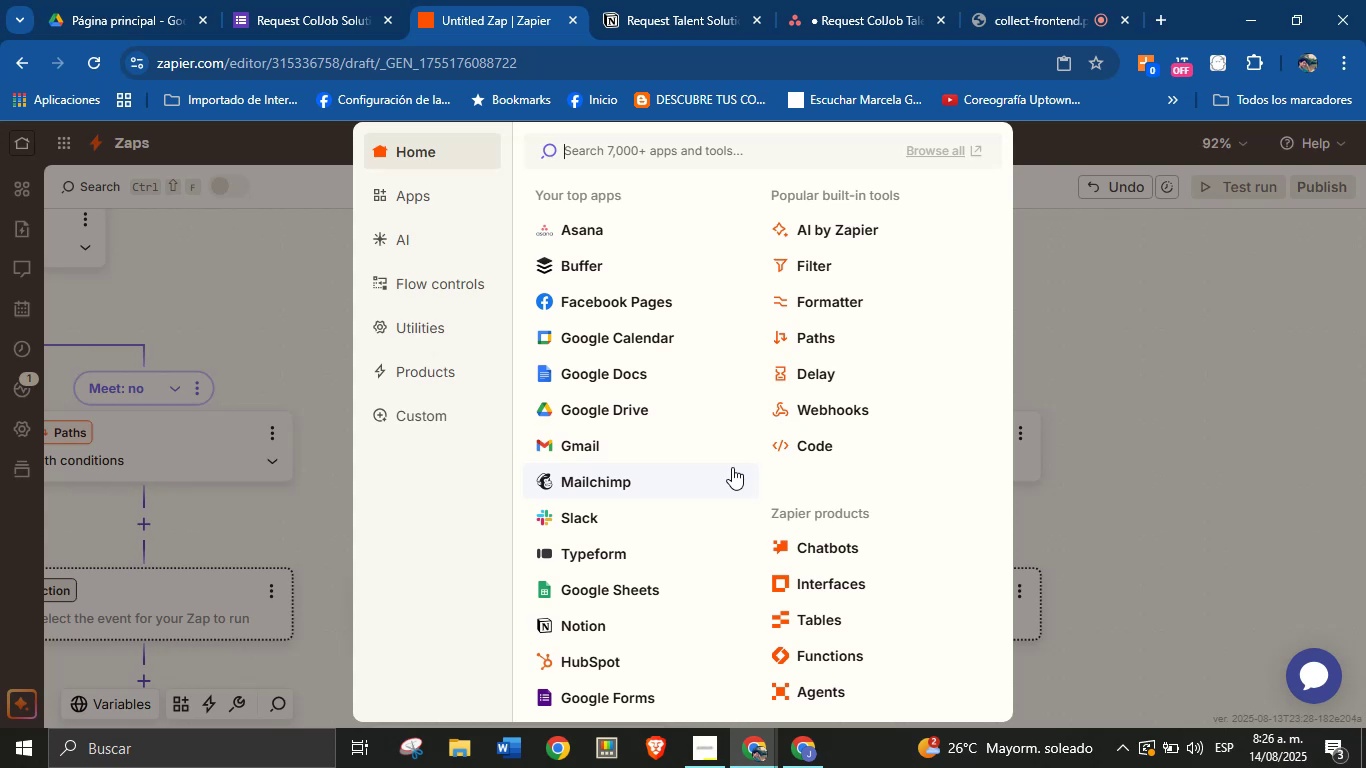 
wait(17.99)
 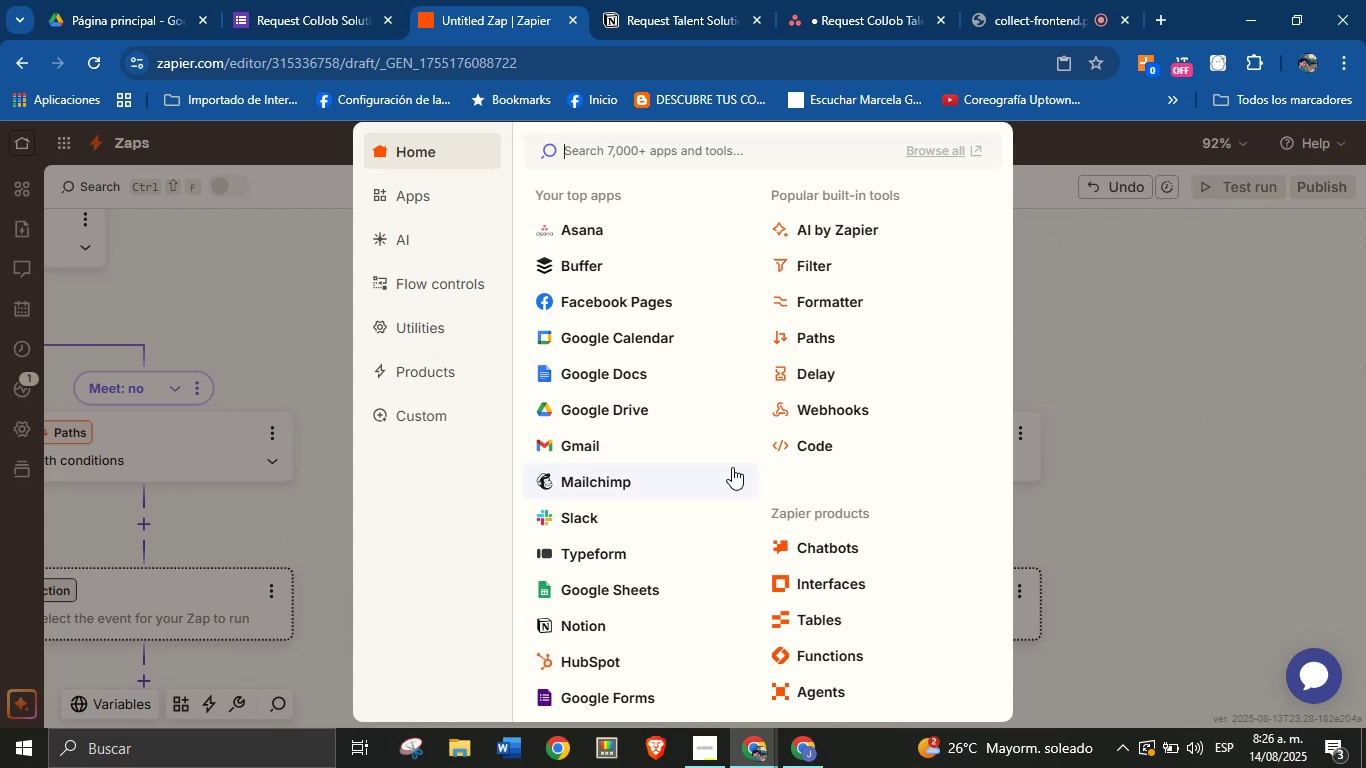 
left_click([811, 297])
 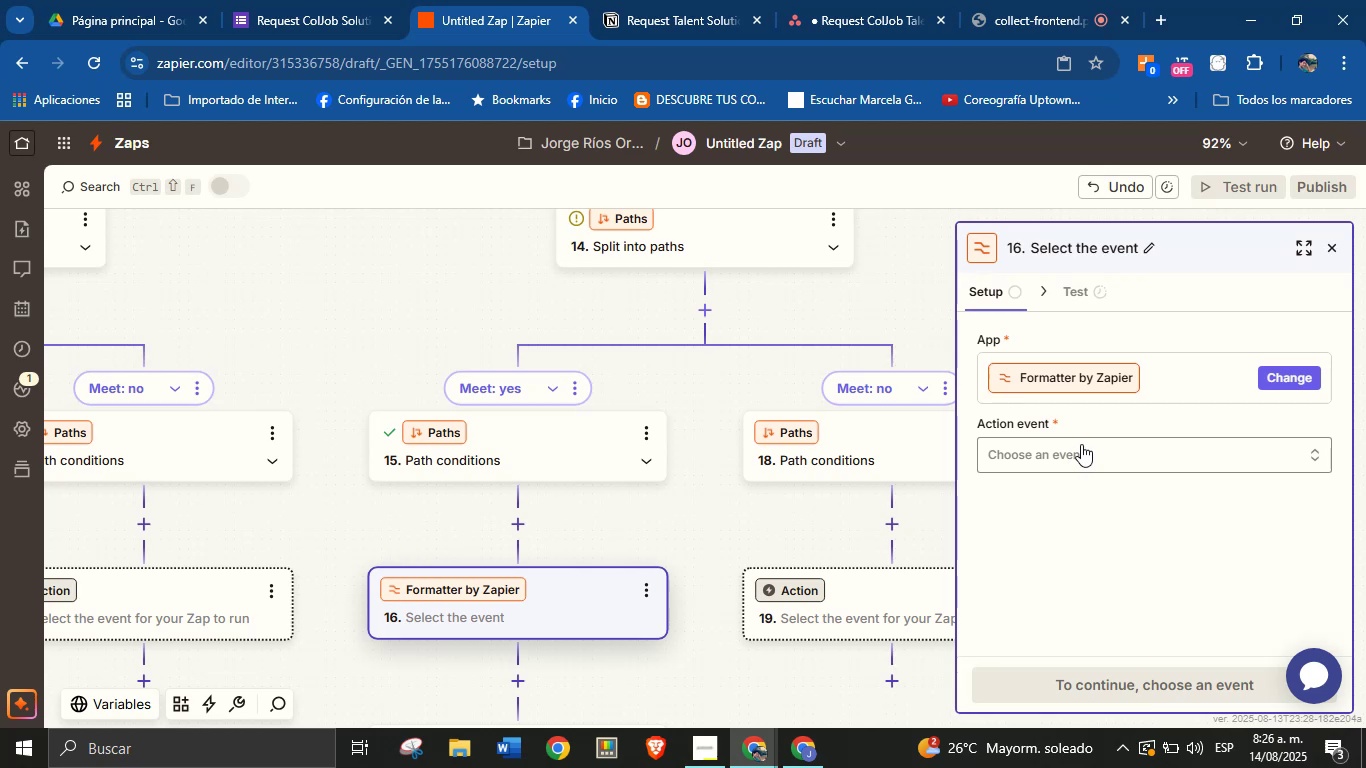 
left_click([1218, 444])
 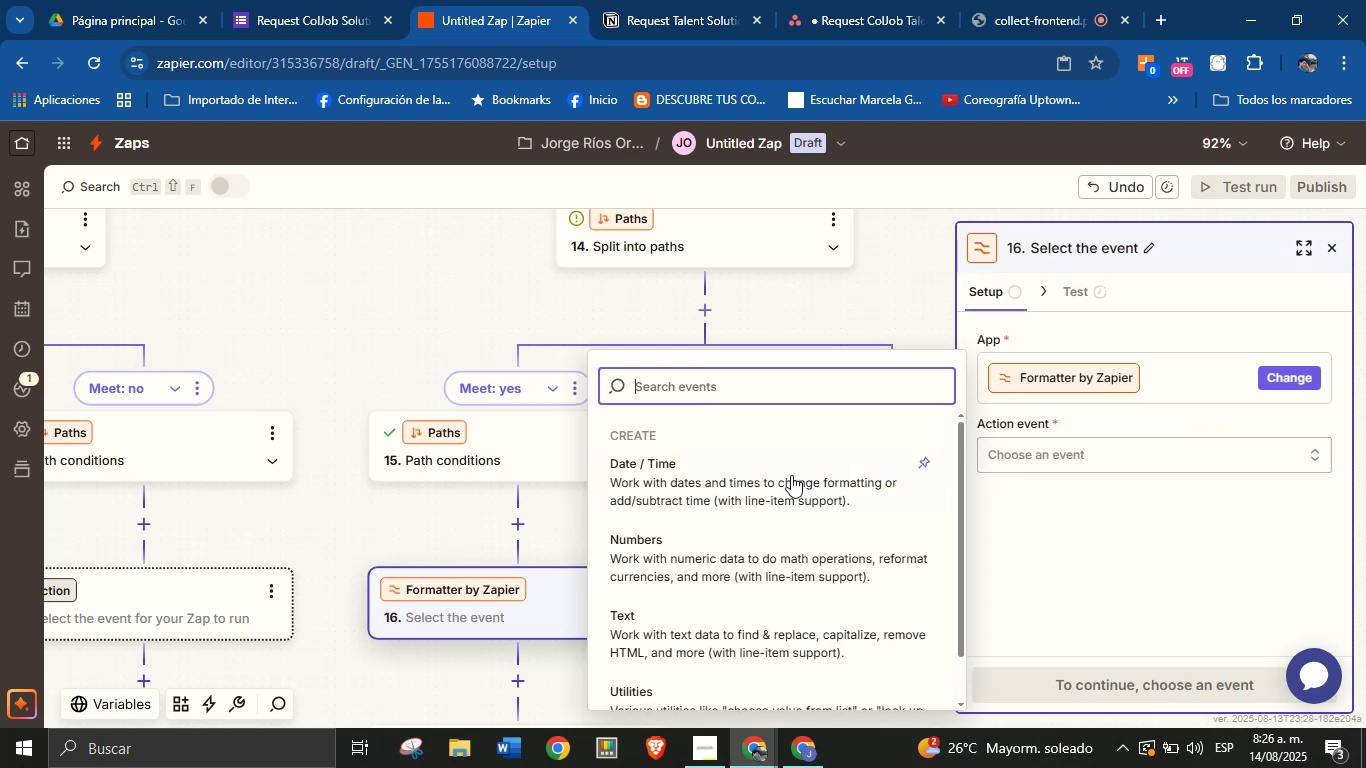 
left_click([735, 494])
 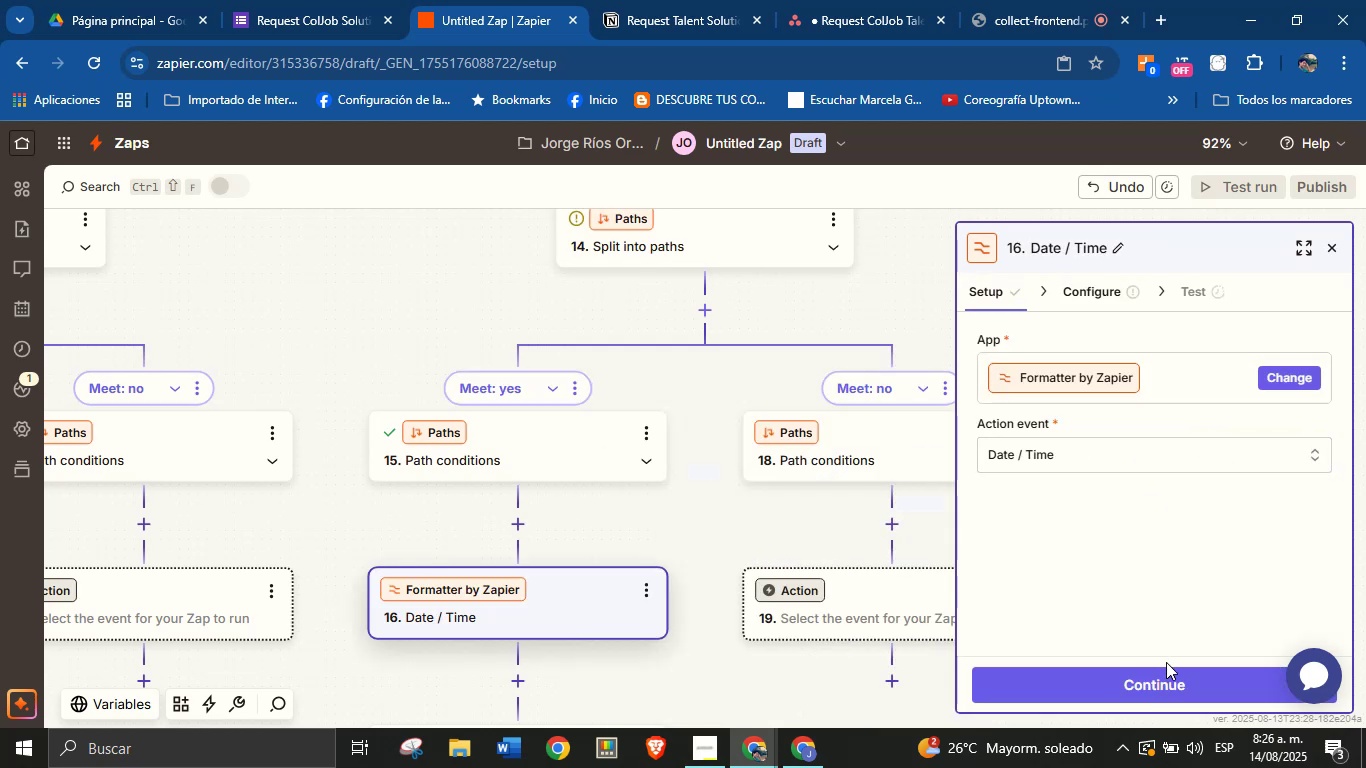 
left_click([1157, 687])
 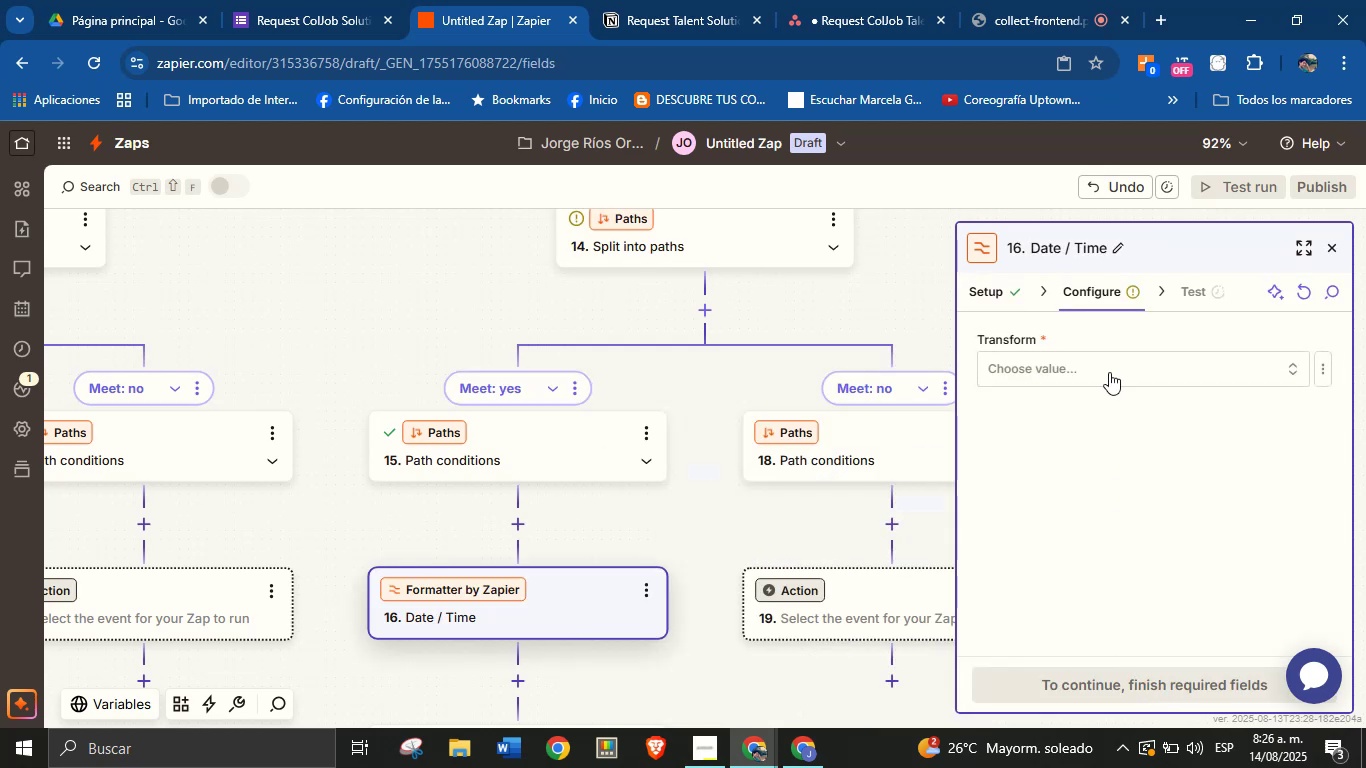 
left_click([1108, 375])
 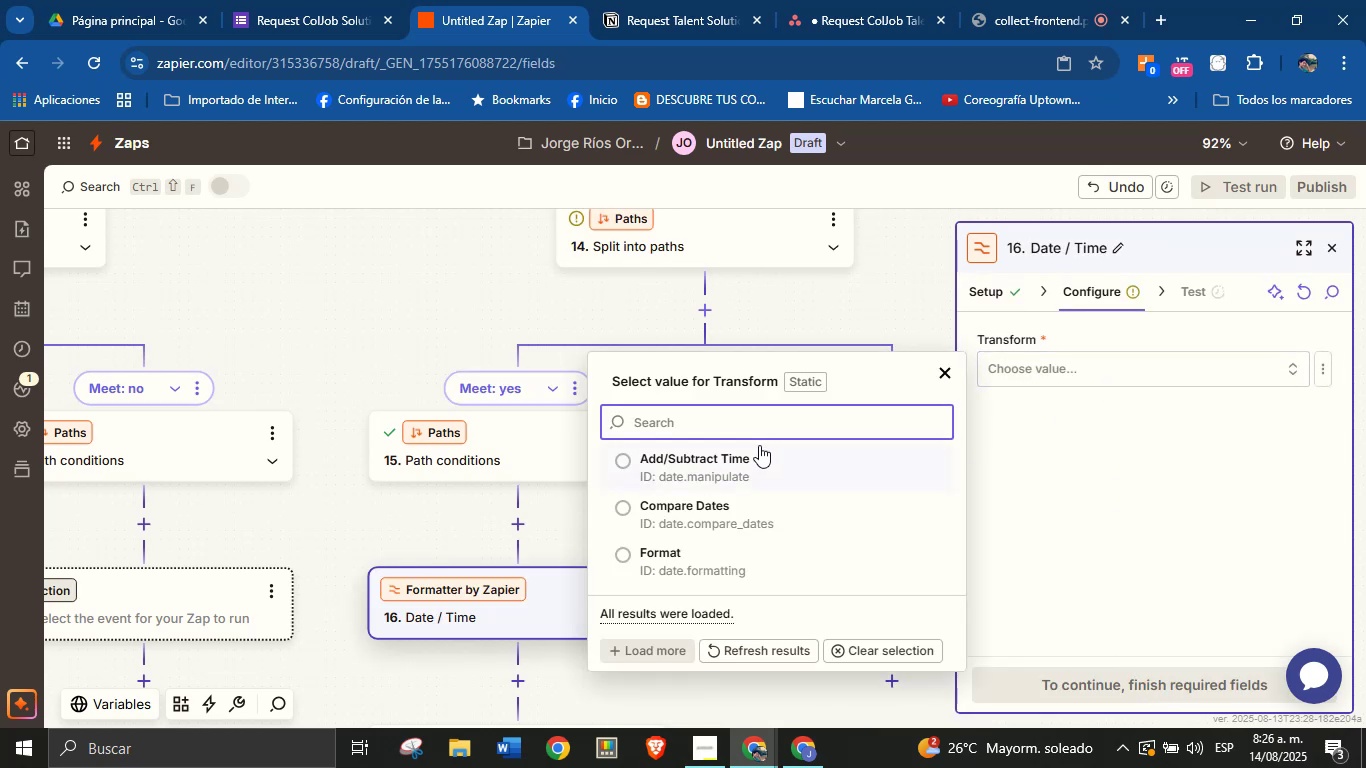 
left_click([650, 552])
 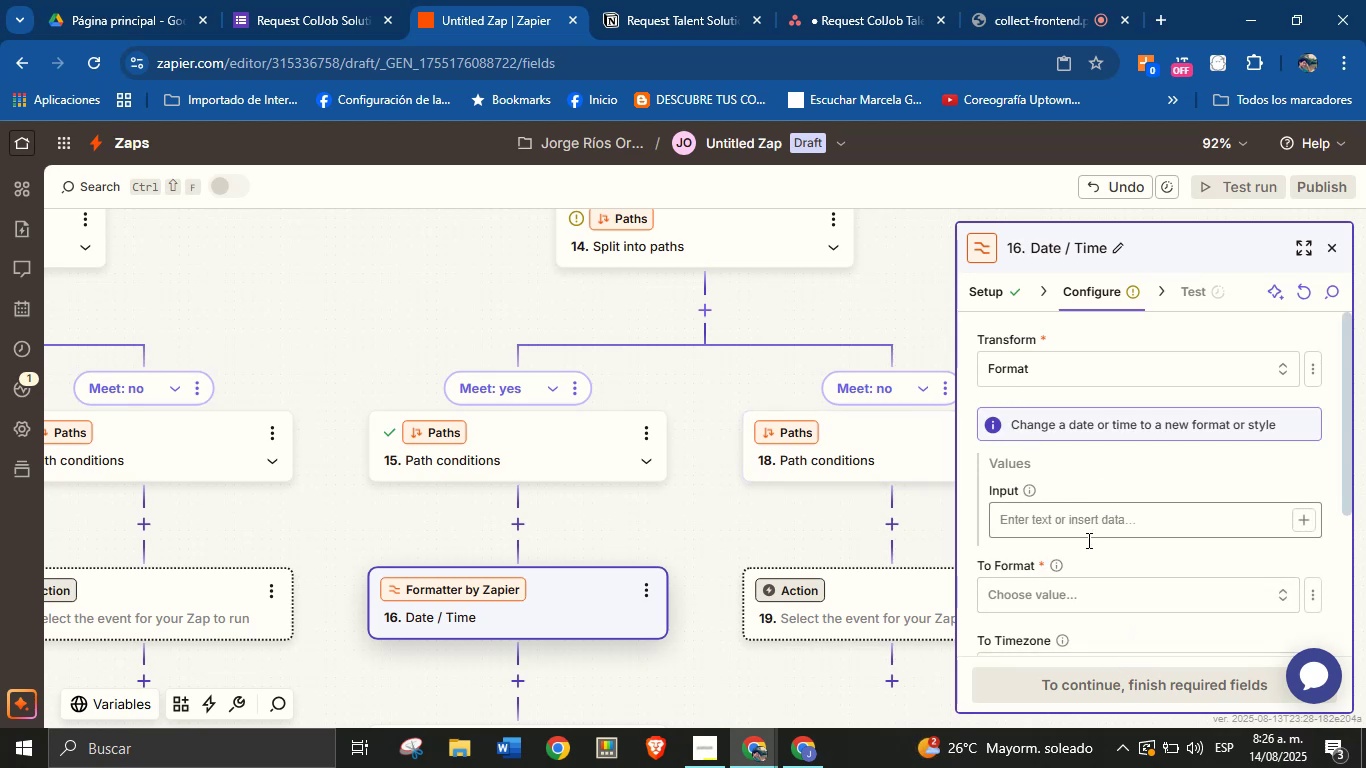 
left_click([1300, 525])
 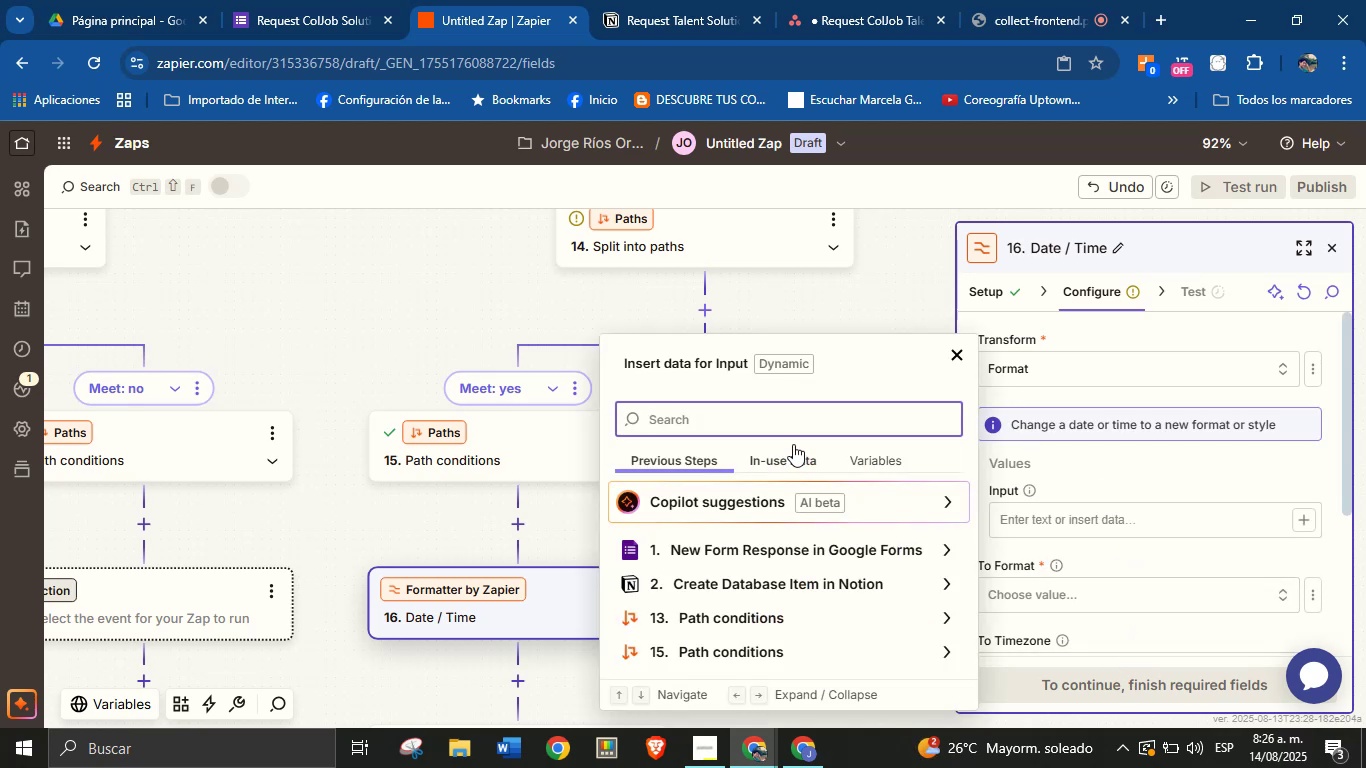 
type(meet)
 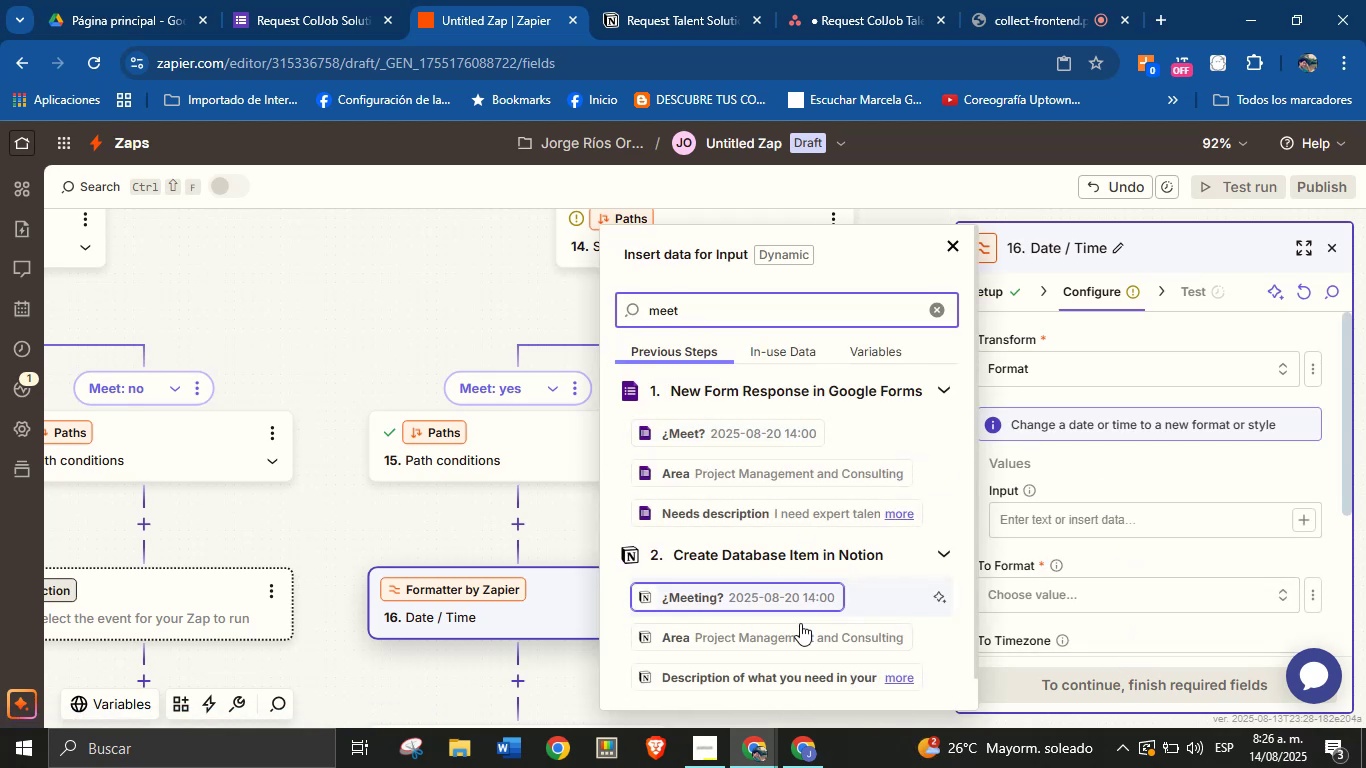 
left_click([801, 602])
 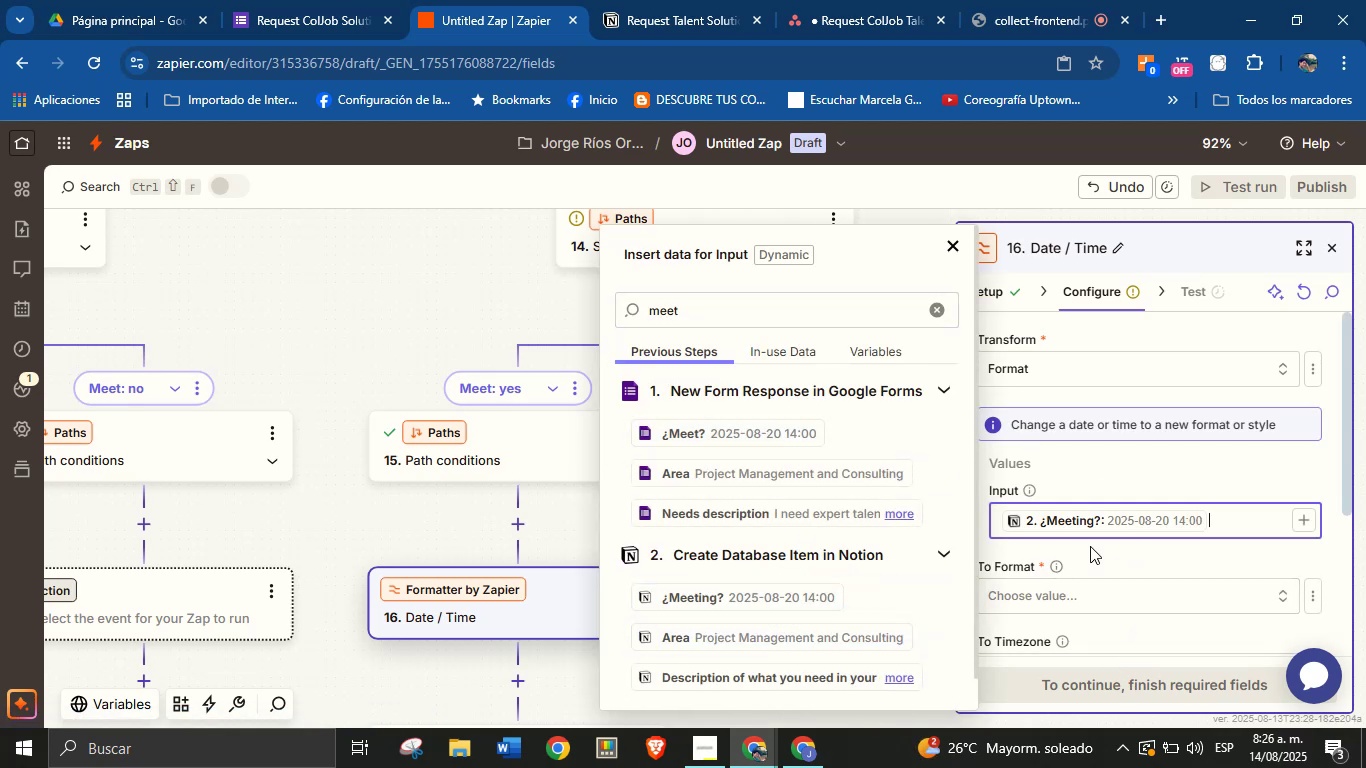 
left_click([1140, 560])
 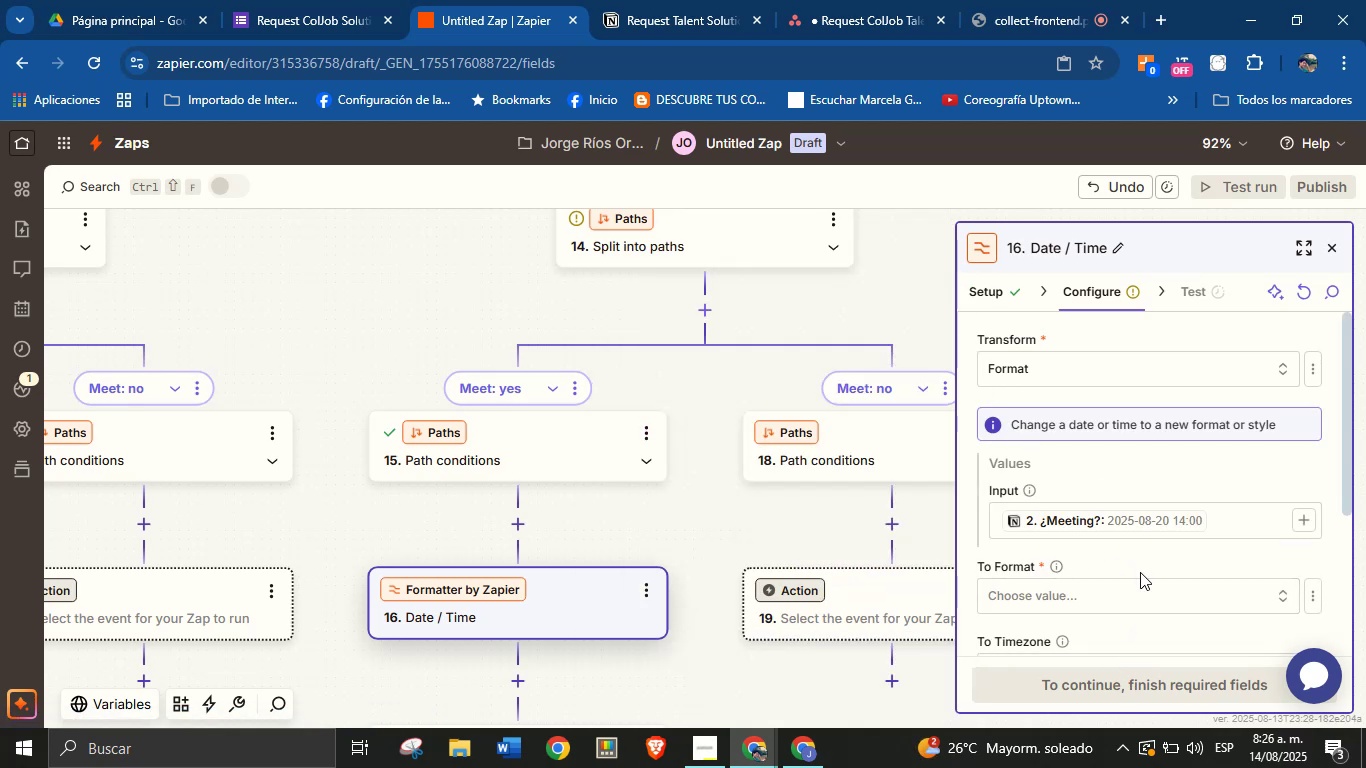 
left_click([1136, 592])
 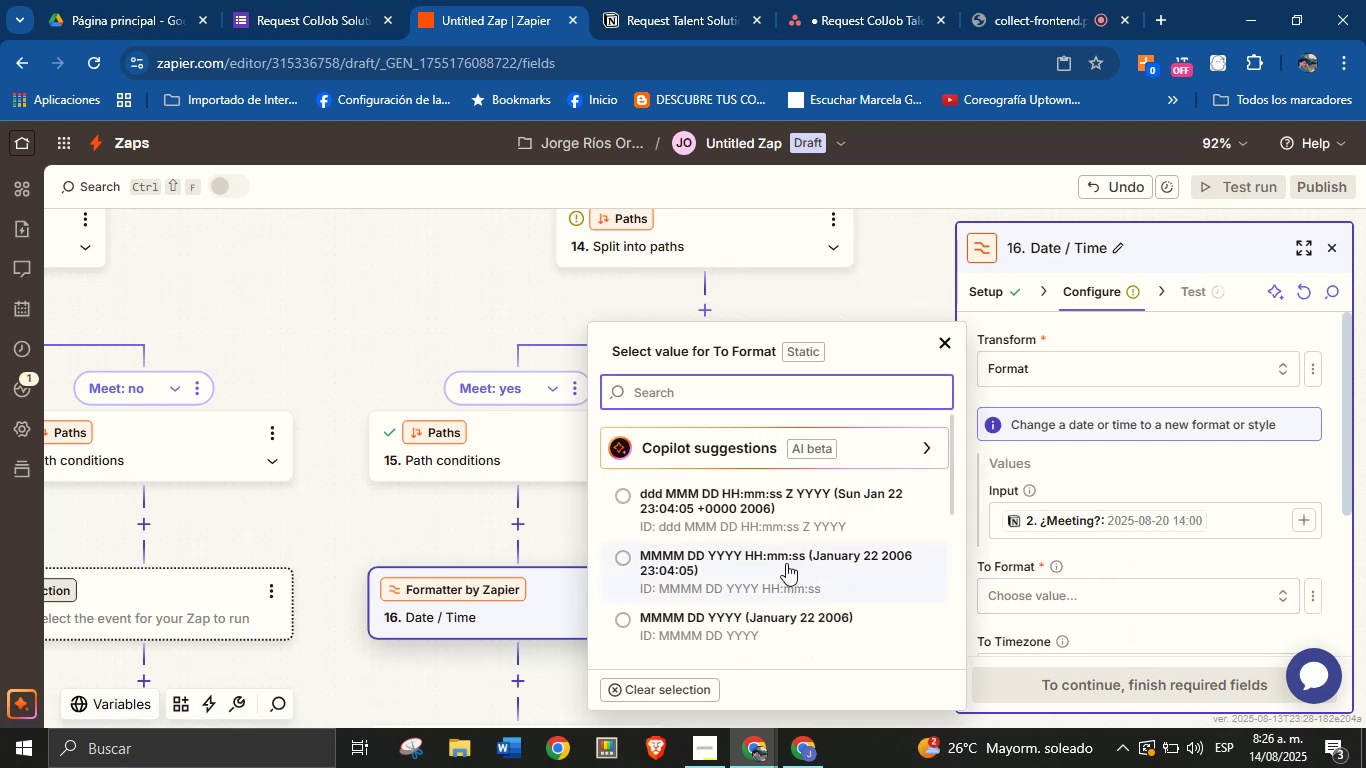 
scroll: coordinate [782, 569], scroll_direction: down, amount: 1.0
 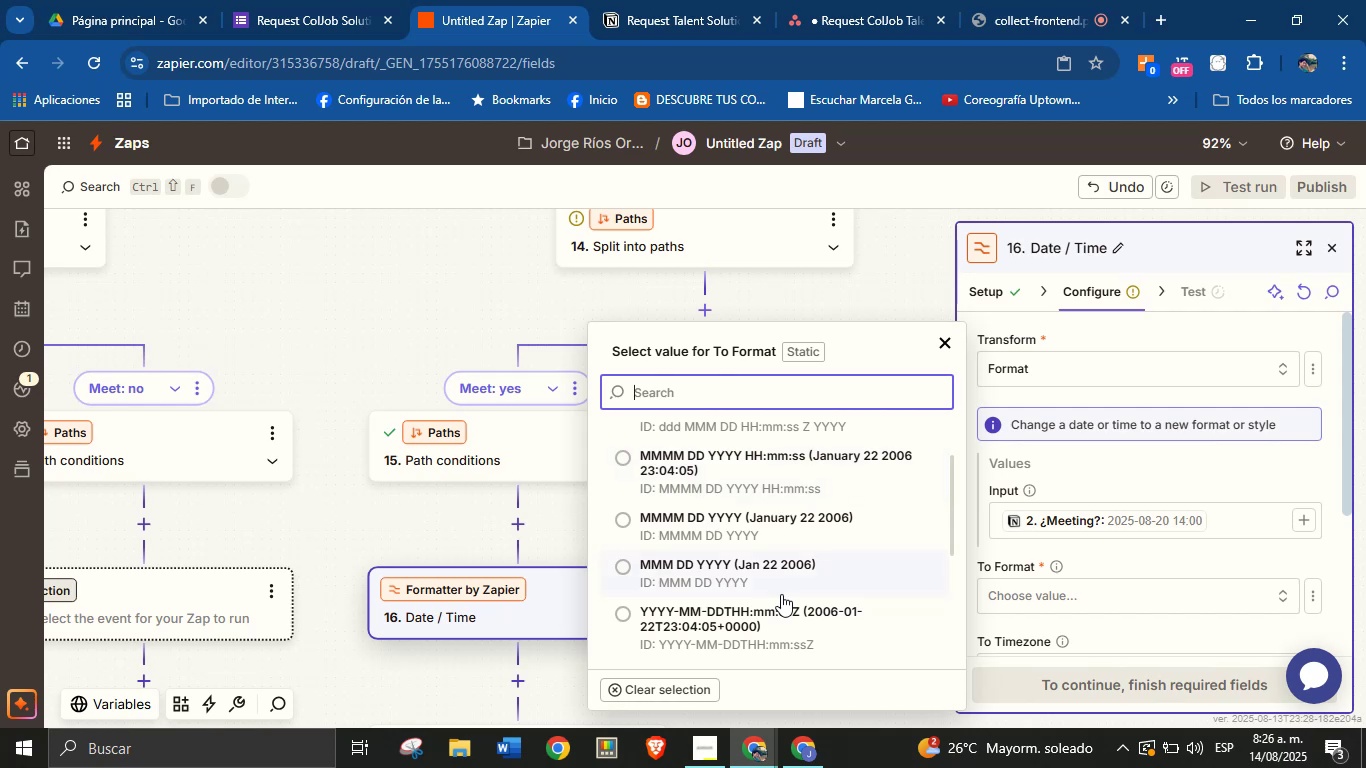 
scroll: coordinate [783, 566], scroll_direction: up, amount: 1.0
 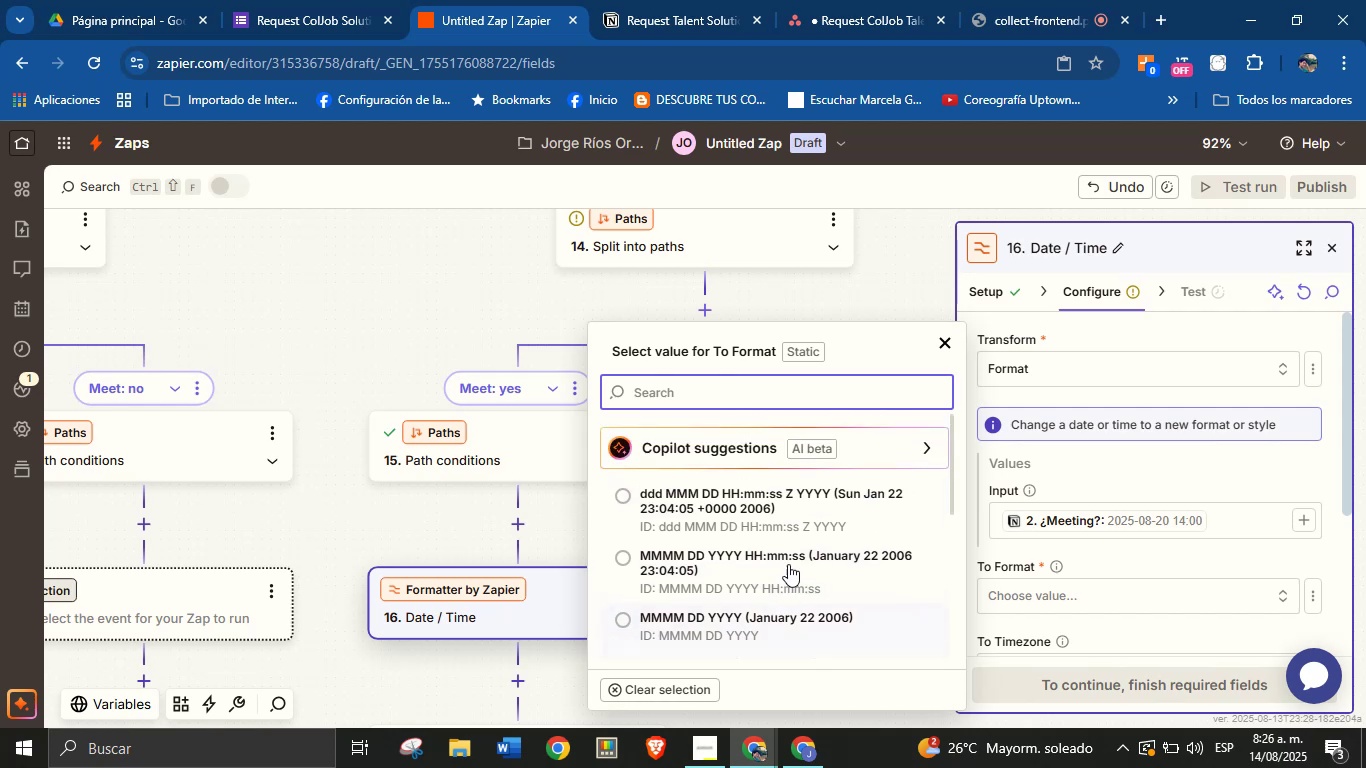 
scroll: coordinate [788, 564], scroll_direction: down, amount: 1.0
 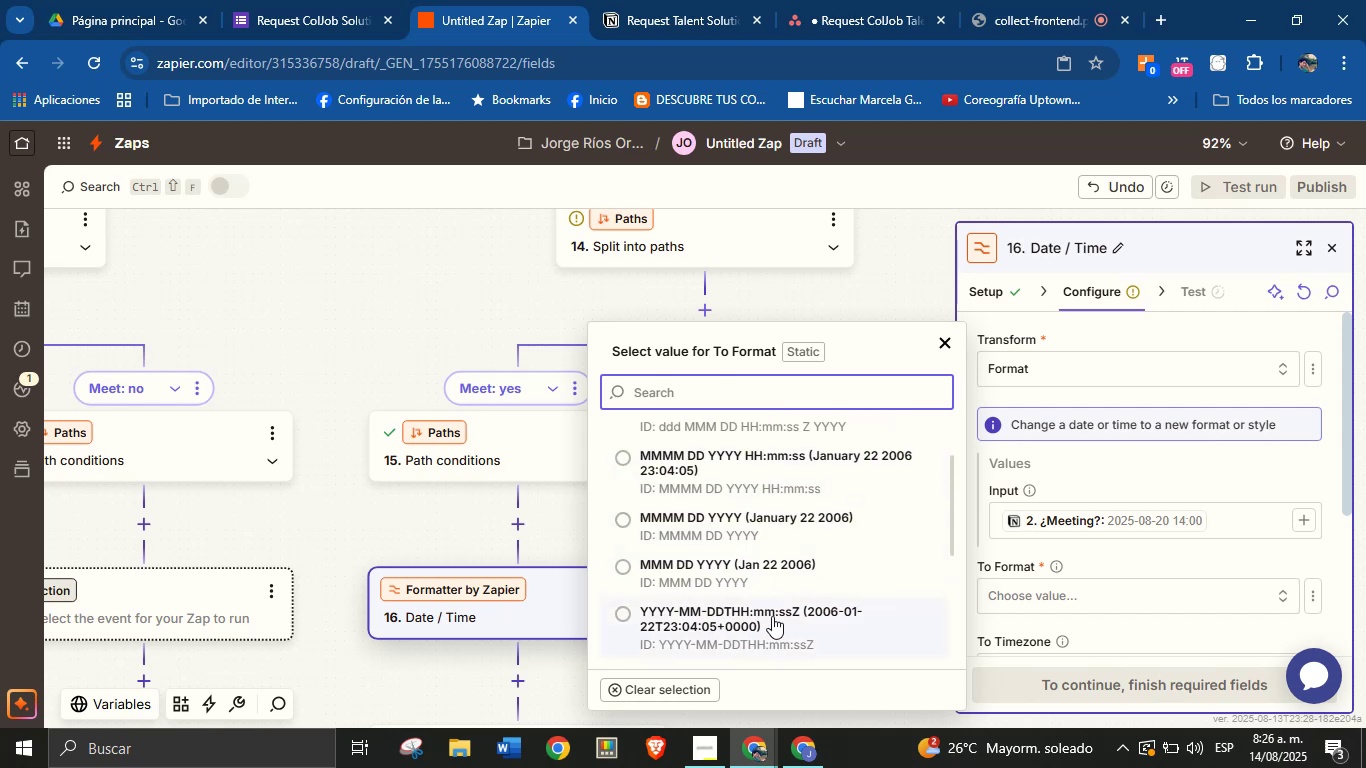 
left_click([777, 615])
 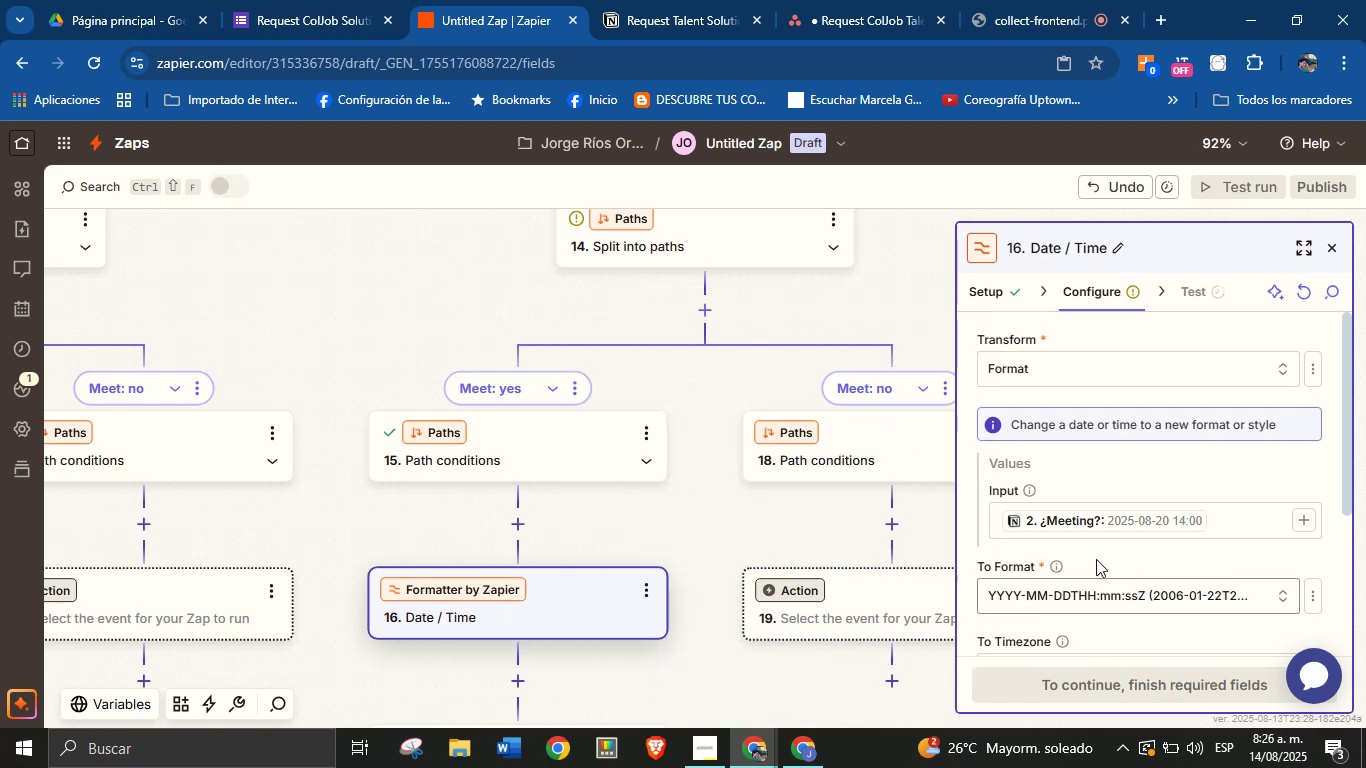 
left_click([1112, 550])
 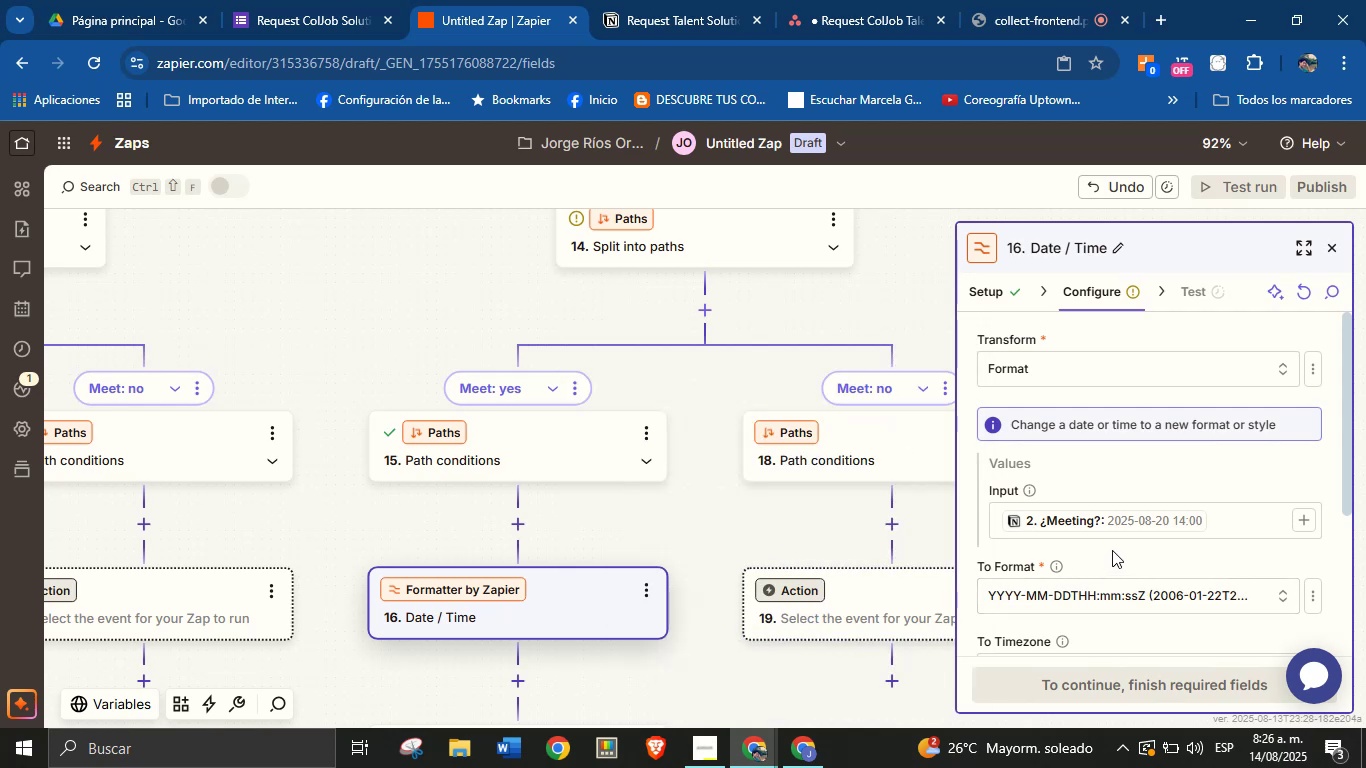 
scroll: coordinate [1114, 494], scroll_direction: down, amount: 3.0
 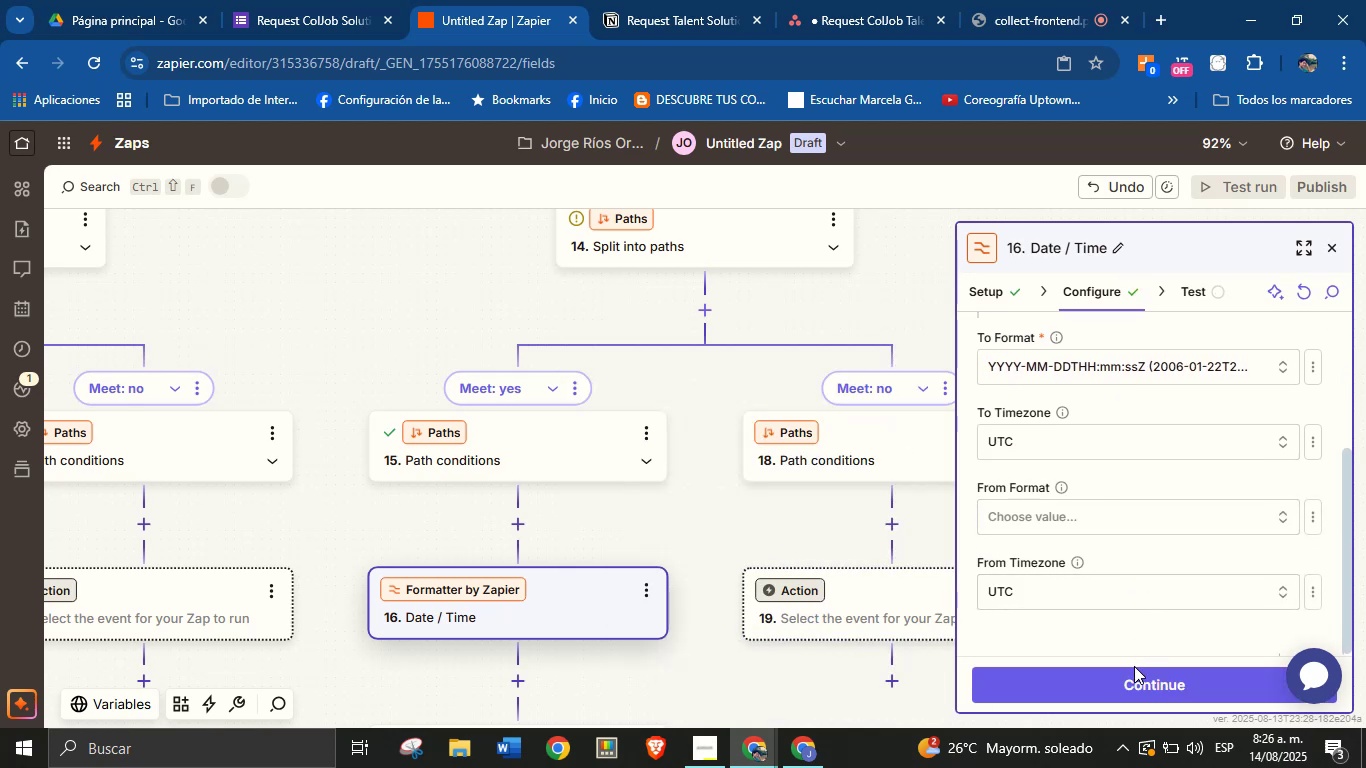 
left_click([1135, 677])
 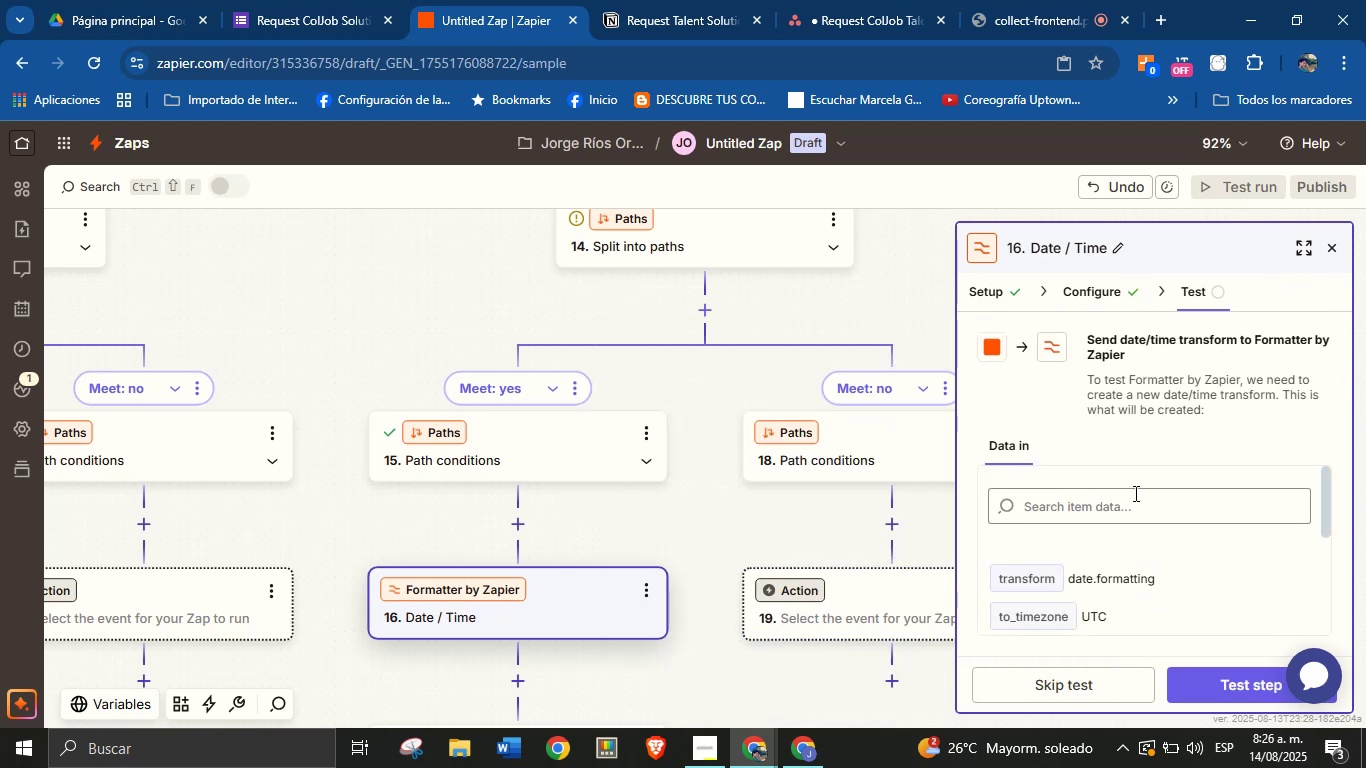 
left_click([1214, 691])
 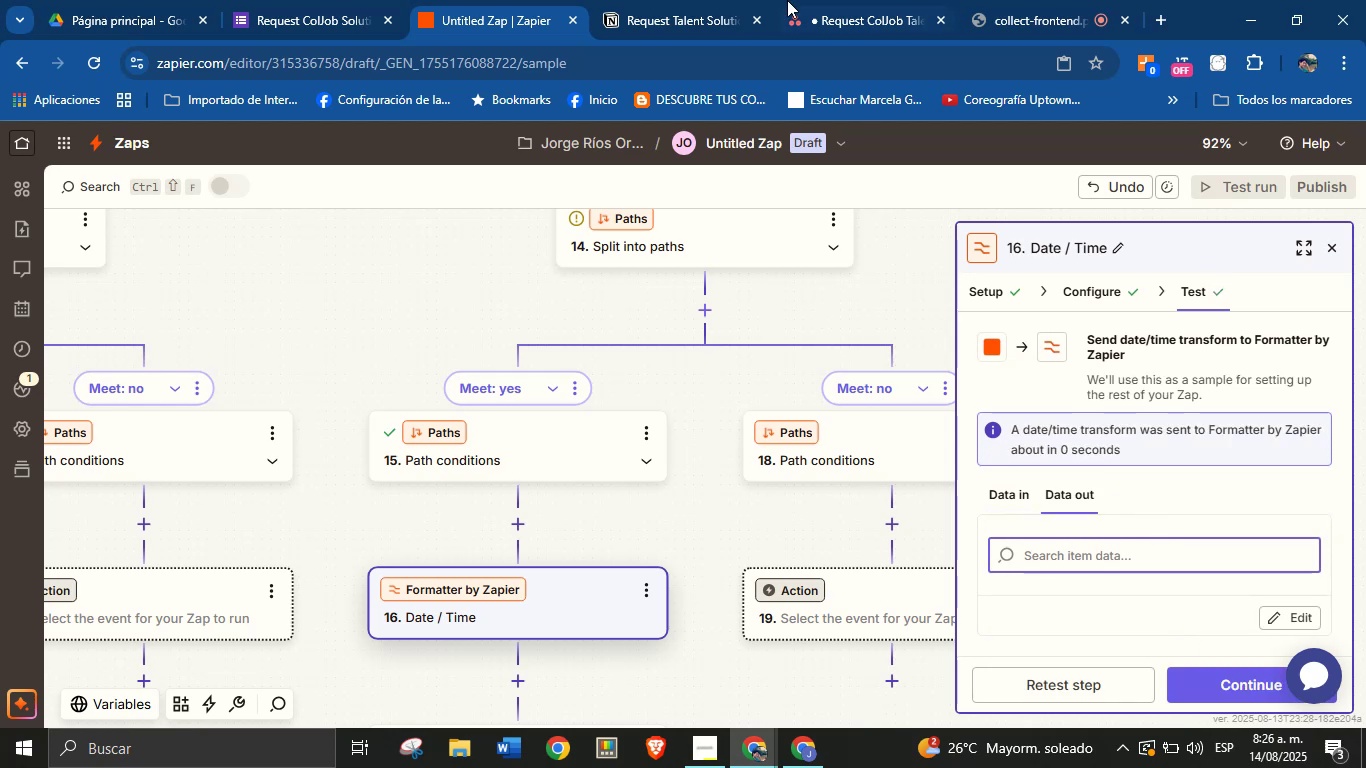 
left_click([994, 0])
 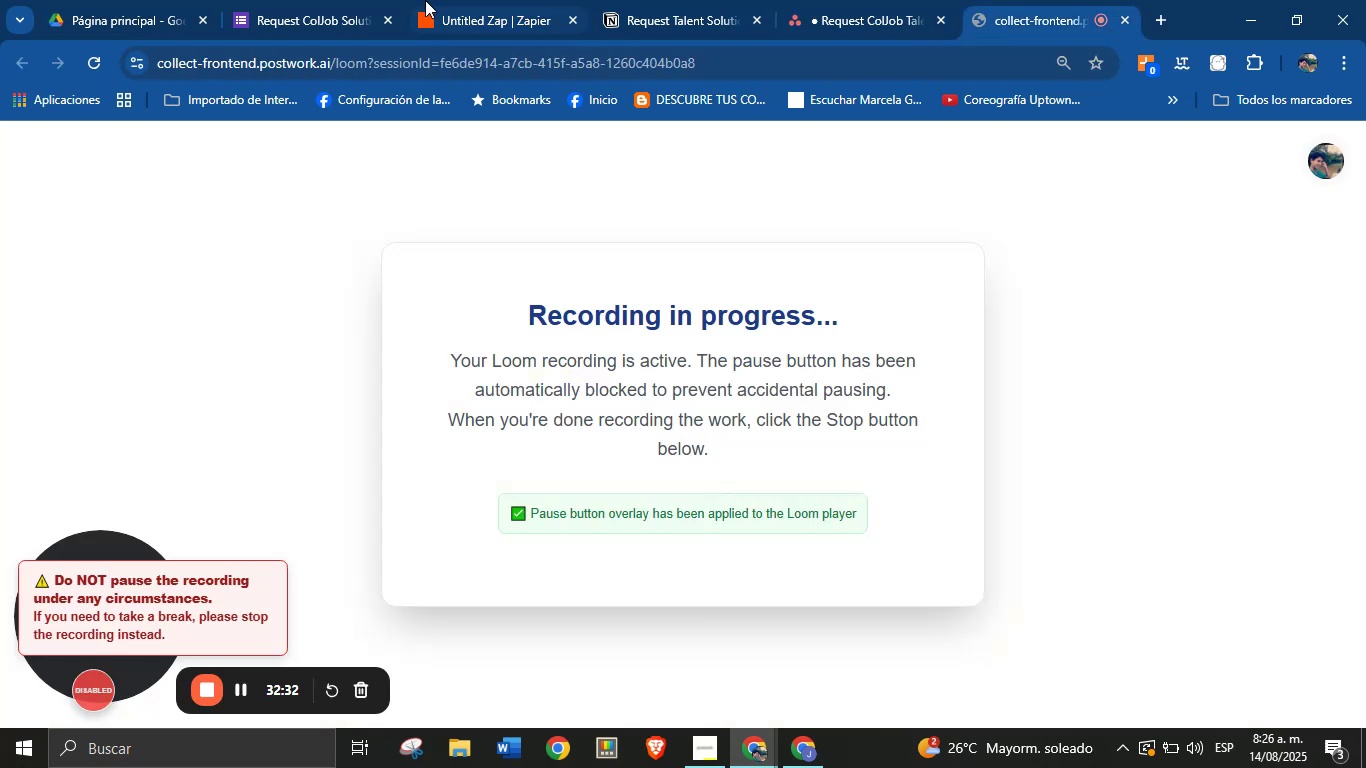 
left_click([446, 0])
 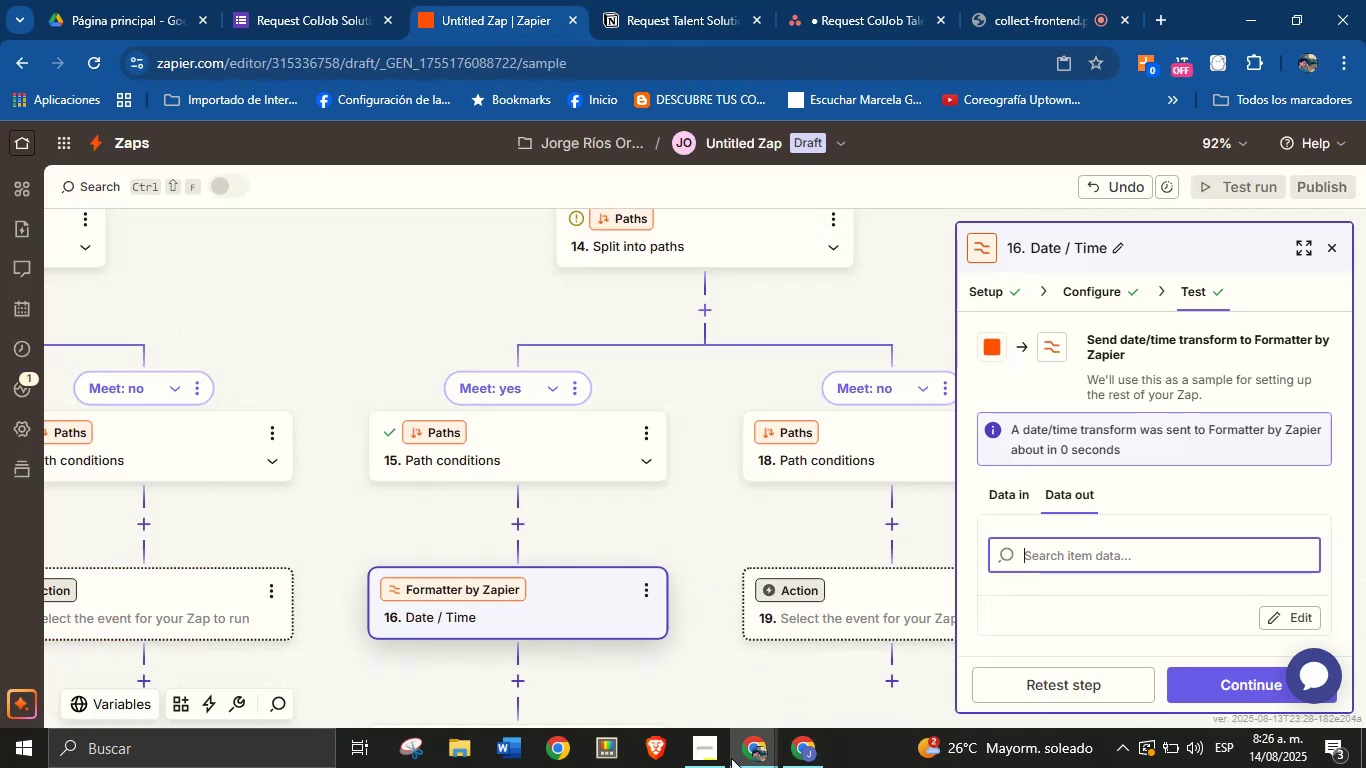 
left_click([711, 767])
 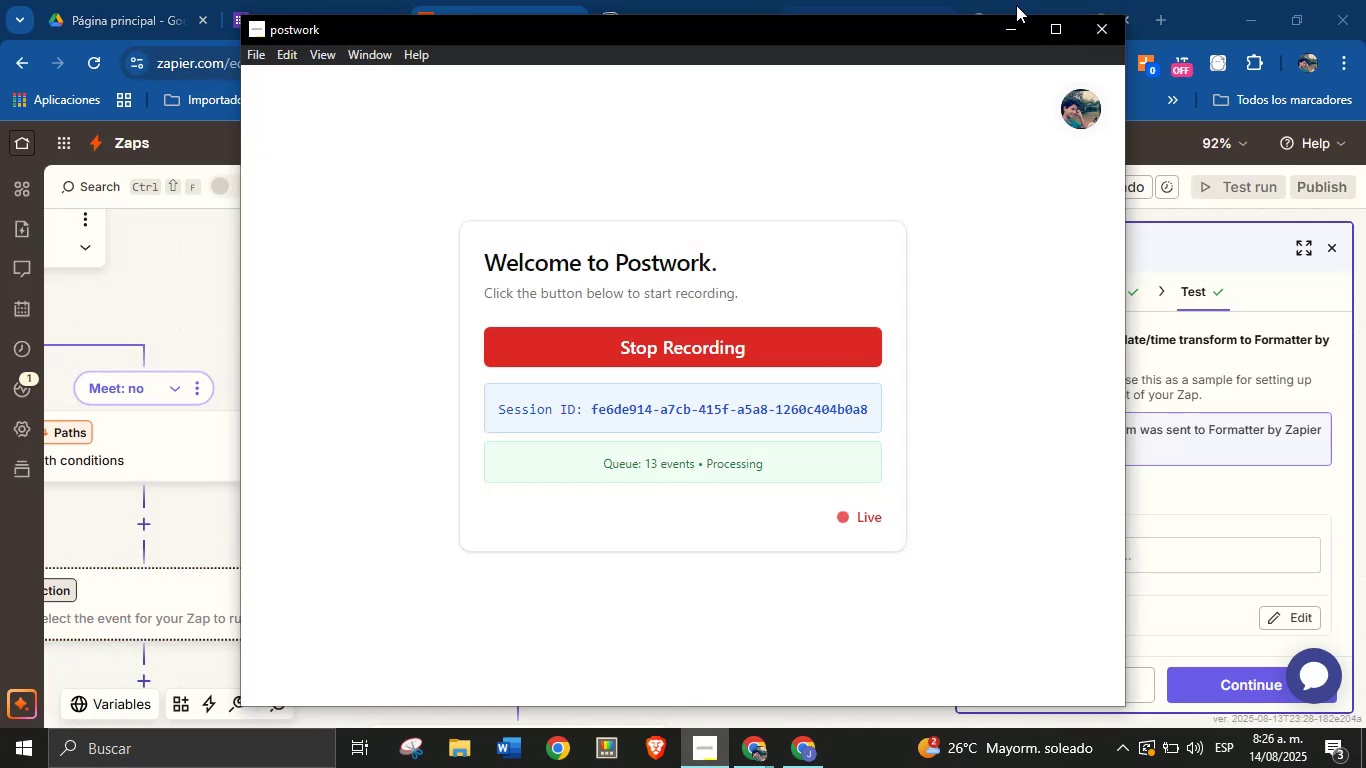 
left_click([1002, 36])
 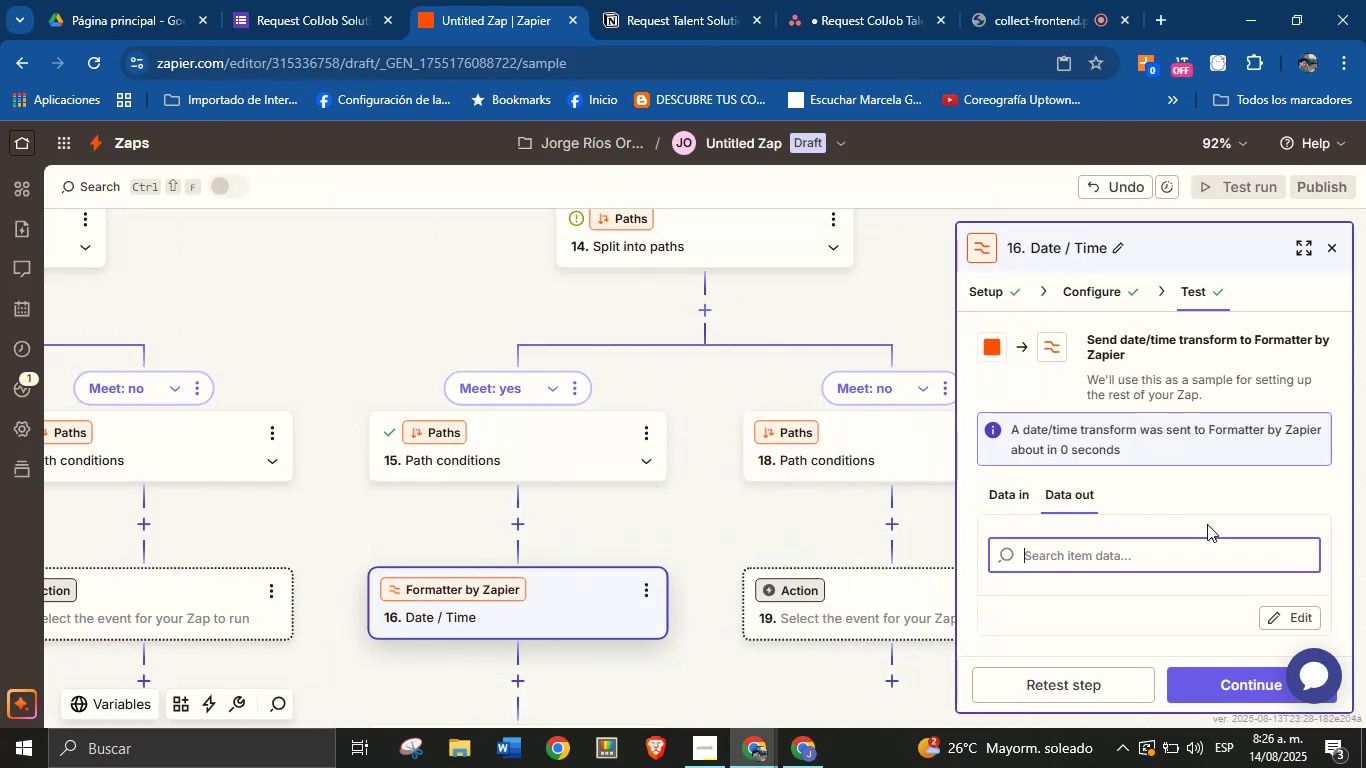 
scroll: coordinate [1197, 491], scroll_direction: down, amount: 1.0
 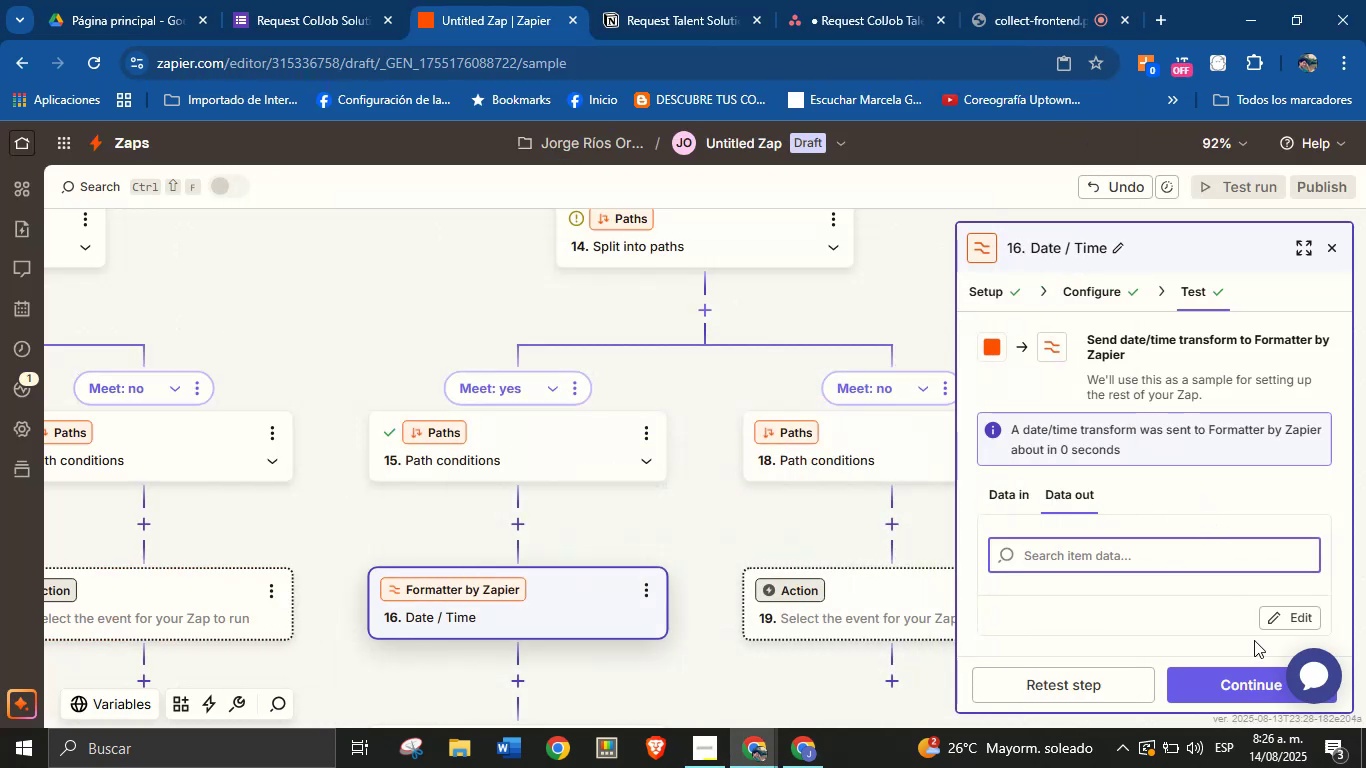 
left_click([1231, 678])
 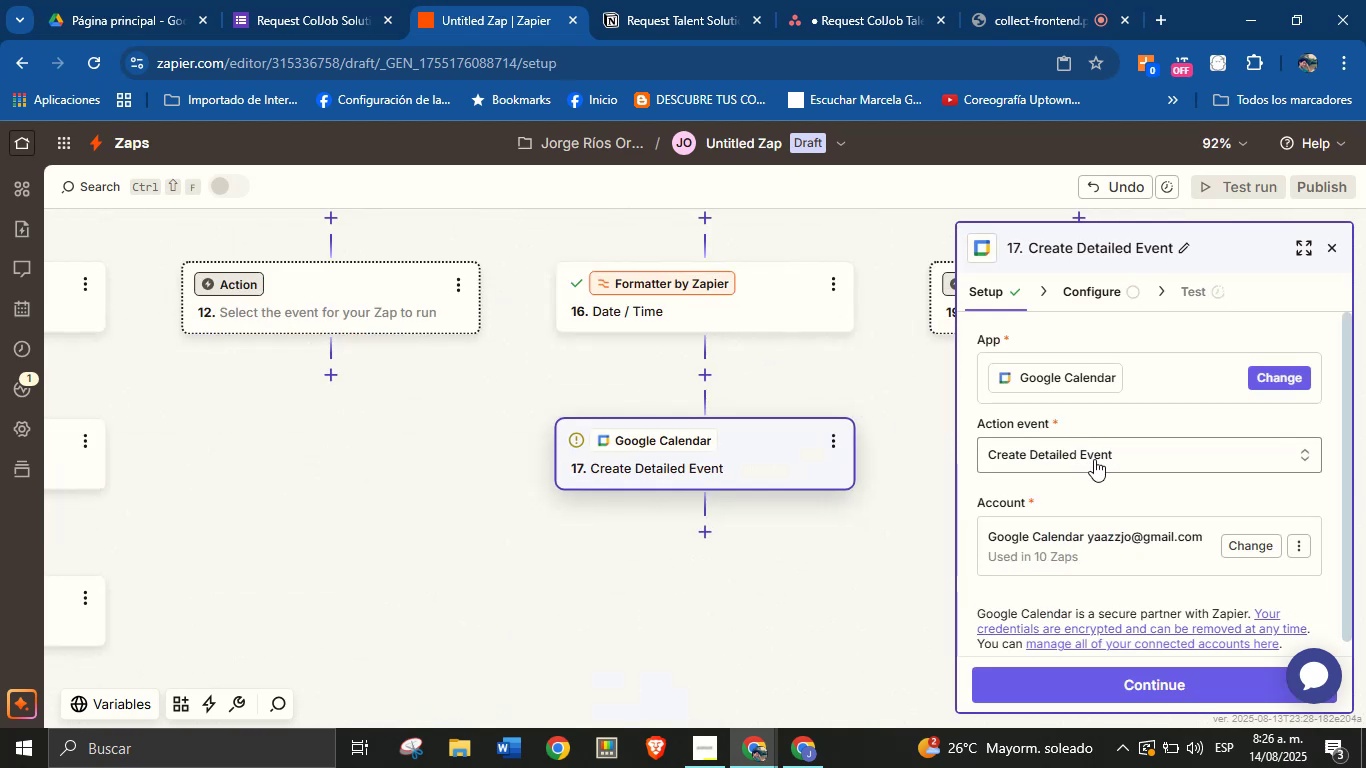 
scroll: coordinate [1112, 464], scroll_direction: none, amount: 0.0
 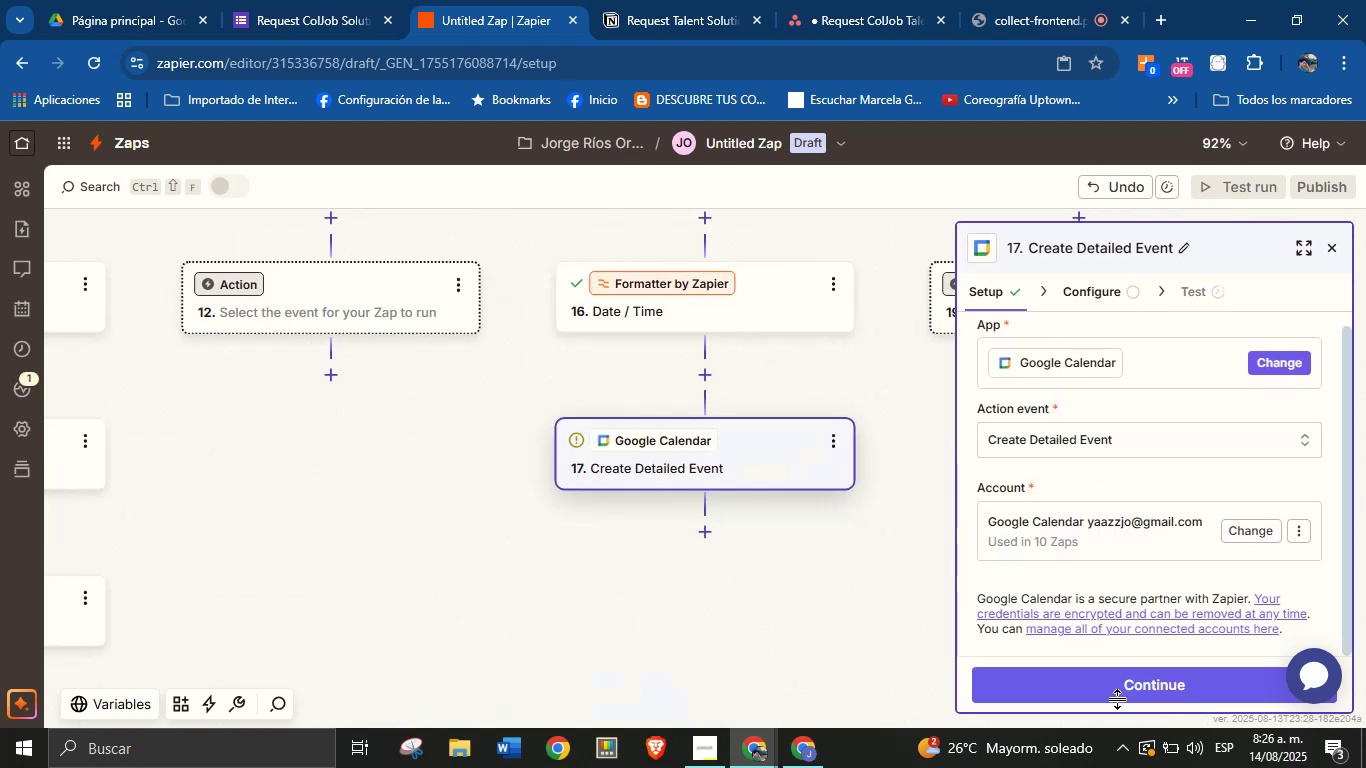 
left_click([1118, 692])
 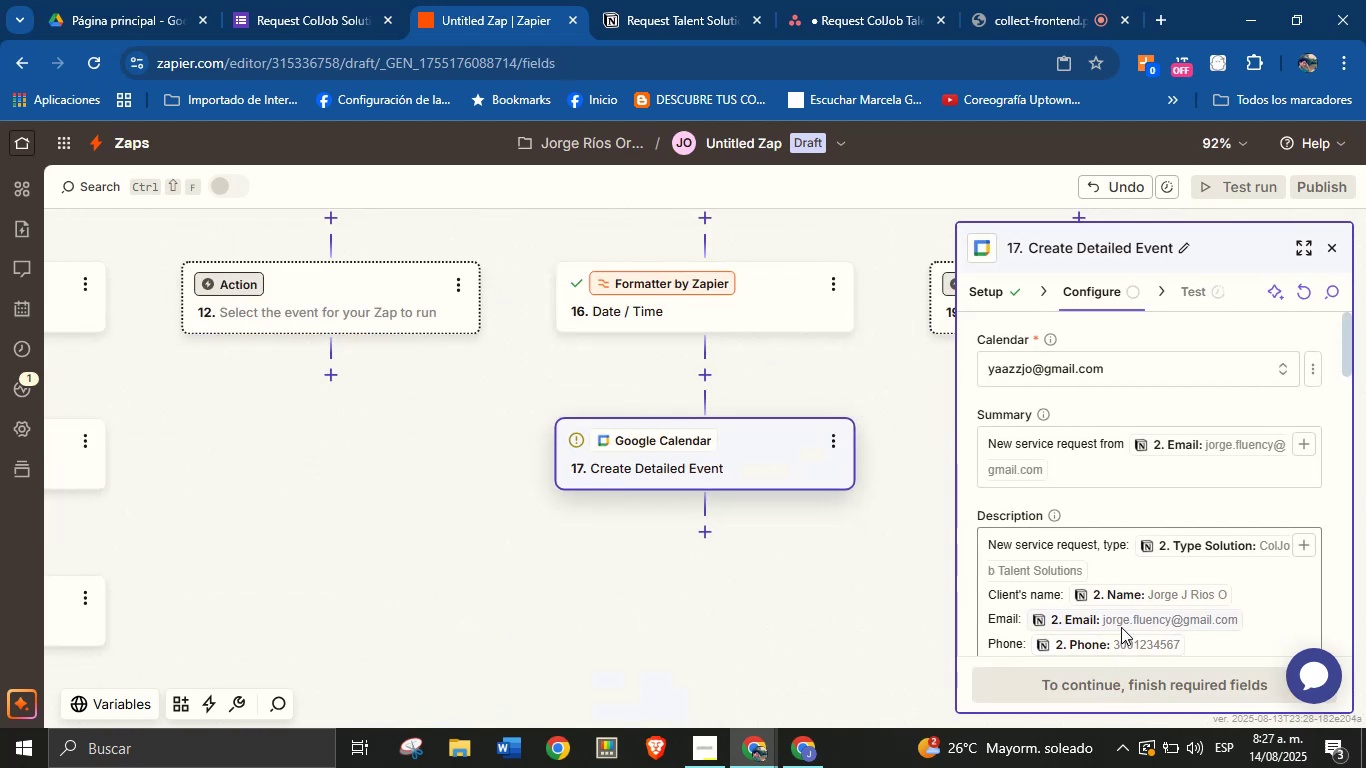 
scroll: coordinate [1101, 491], scroll_direction: down, amount: 4.0
 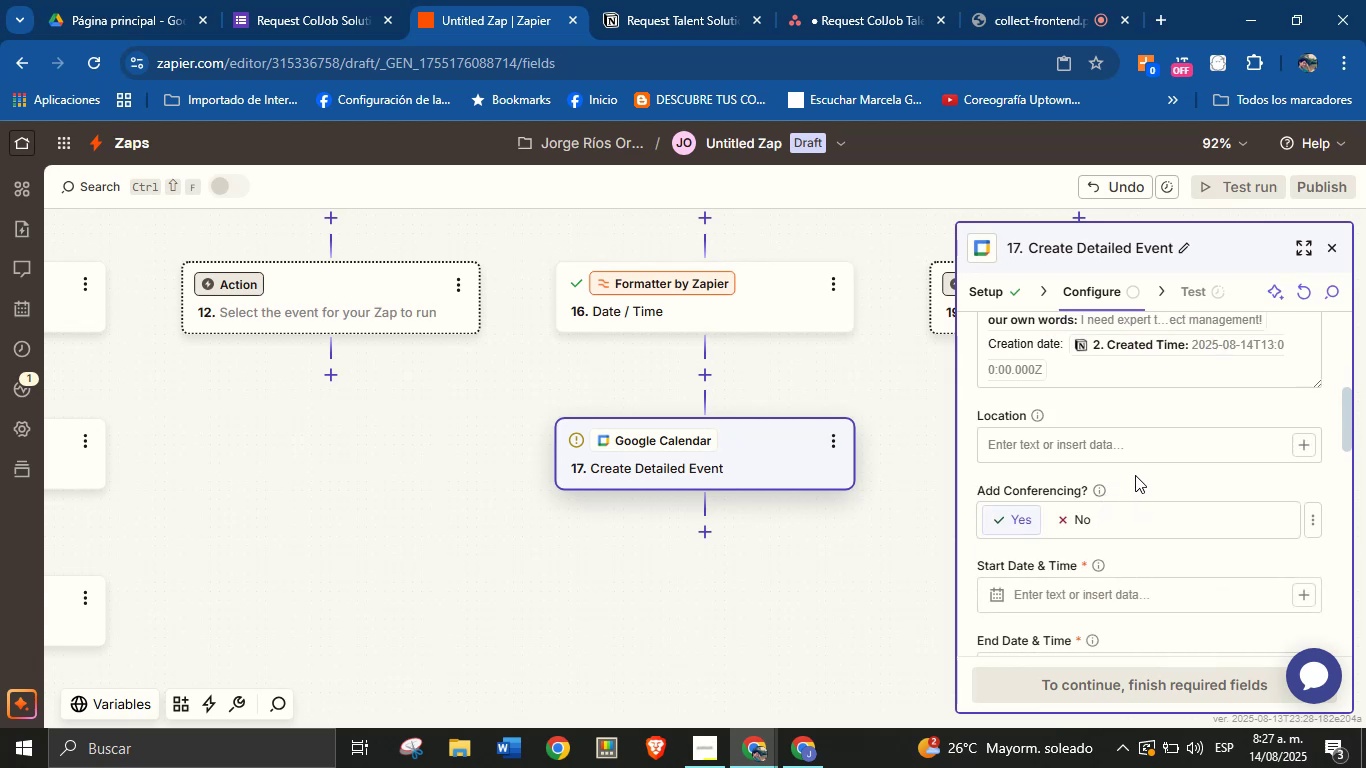 
wait(6.43)
 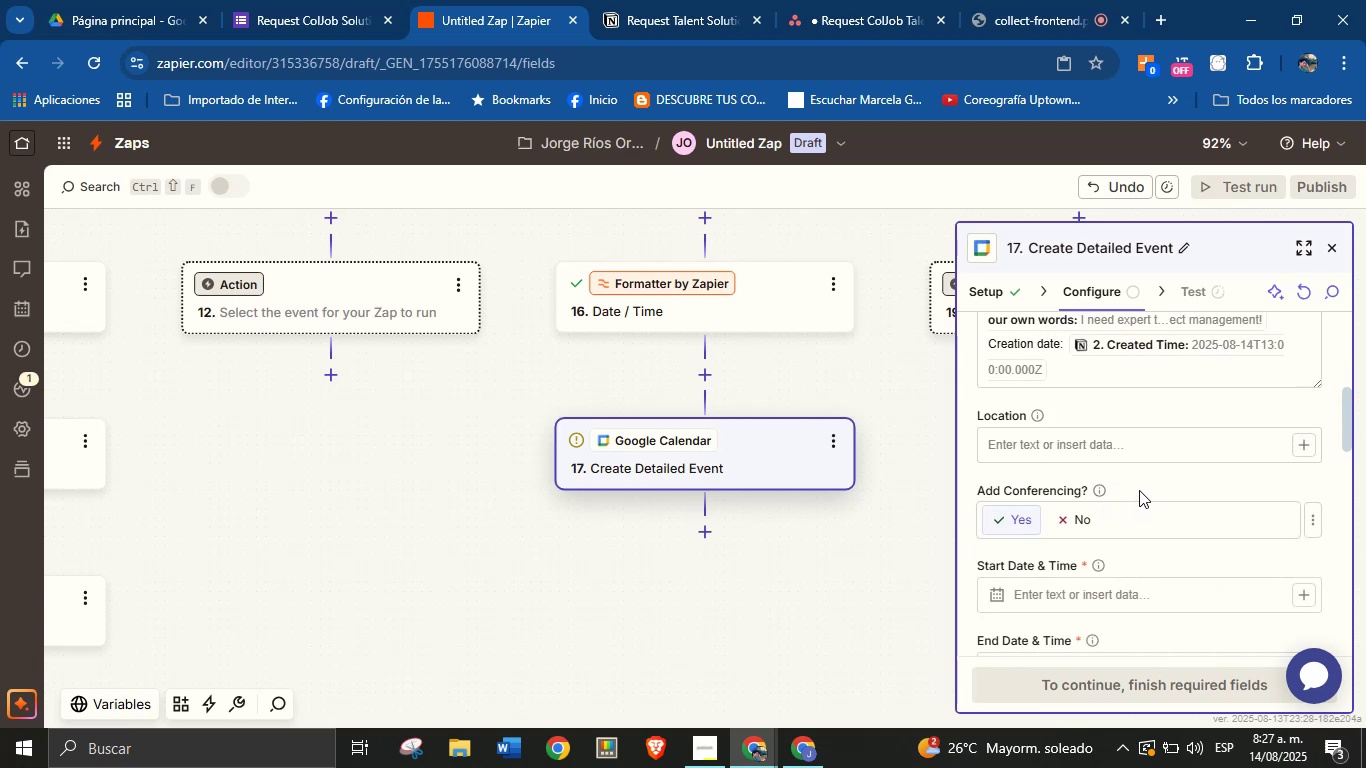 
scroll: coordinate [1135, 475], scroll_direction: down, amount: 1.0
 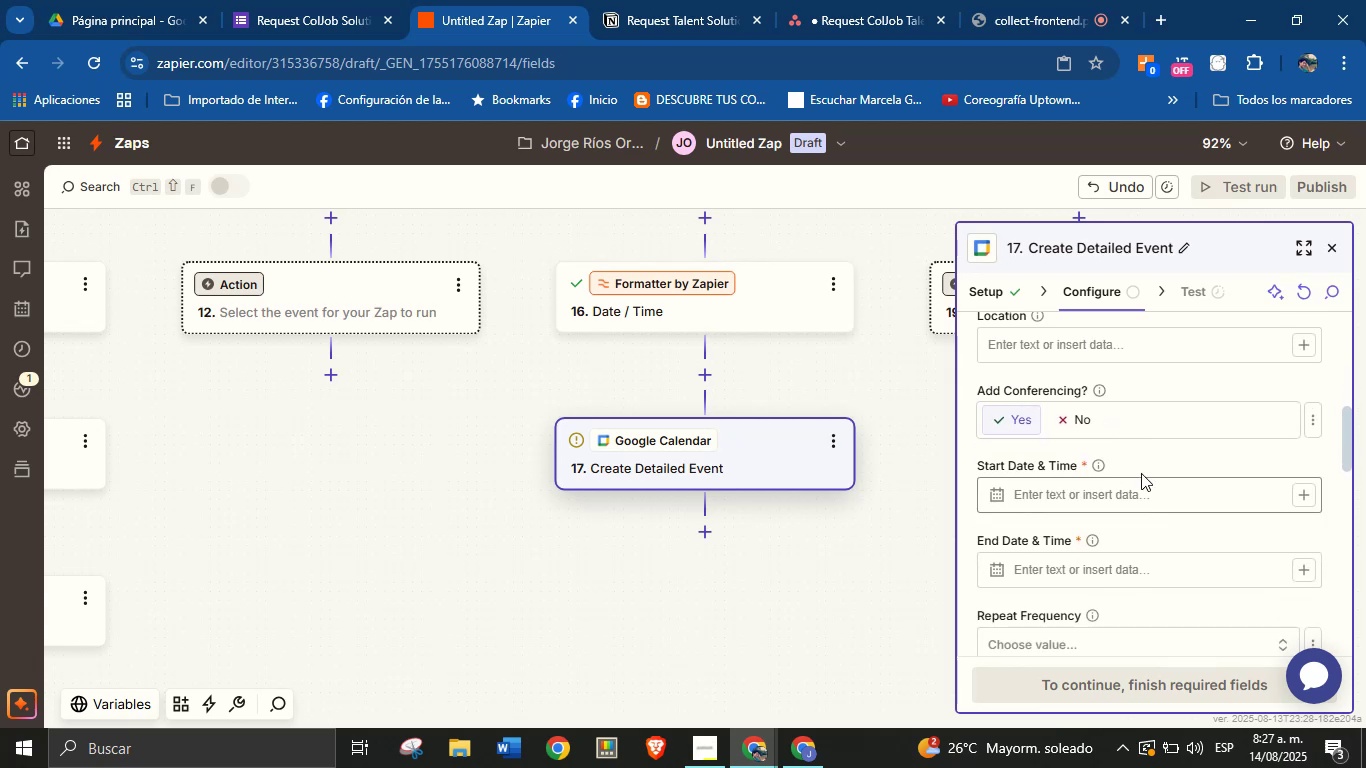 
left_click([1145, 469])
 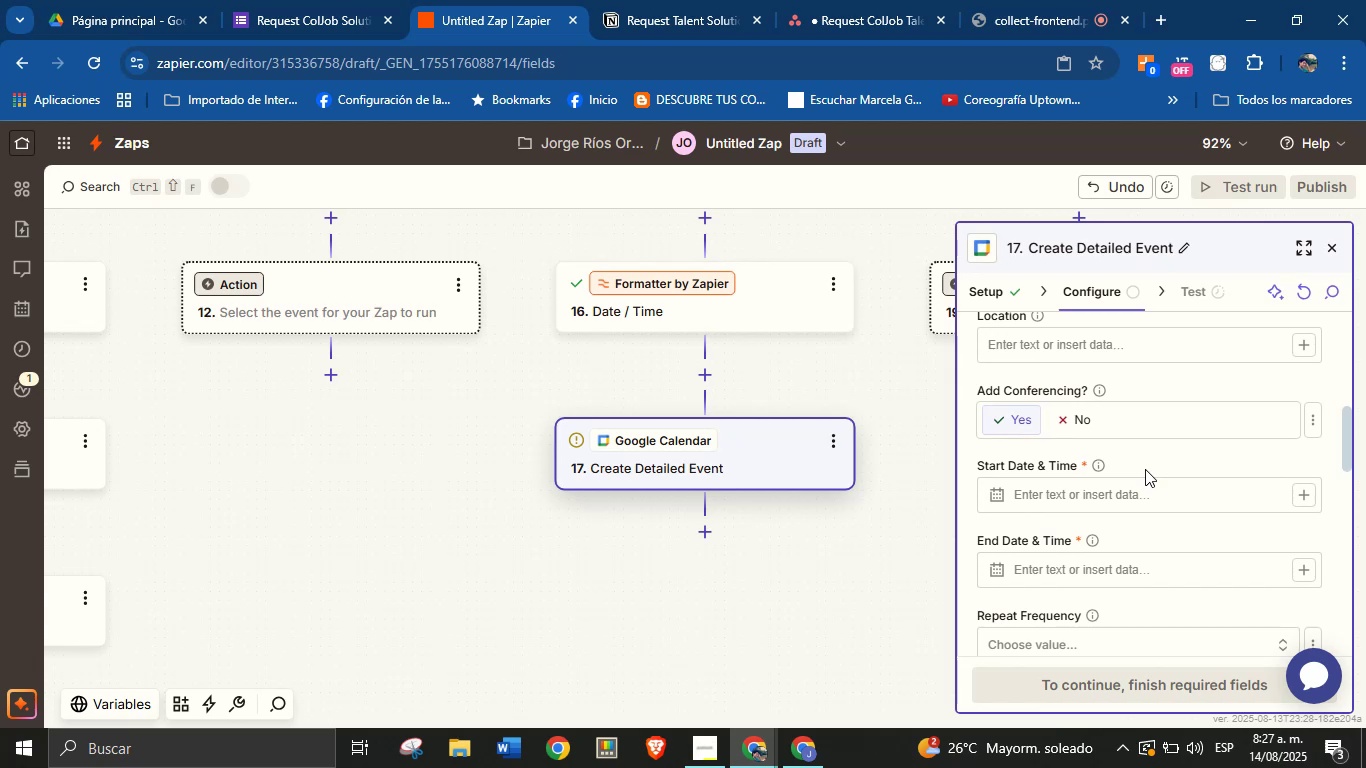 
wait(8.3)
 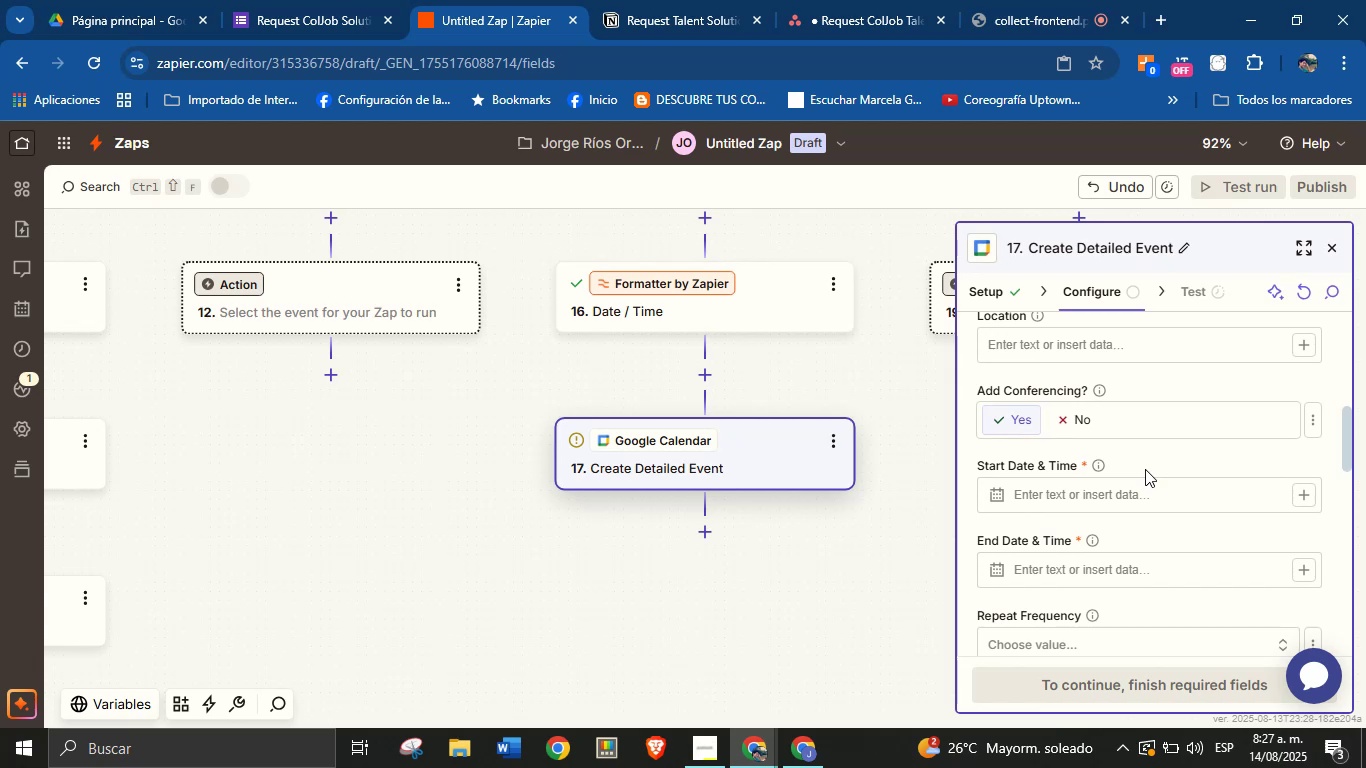 
left_click([1226, 461])
 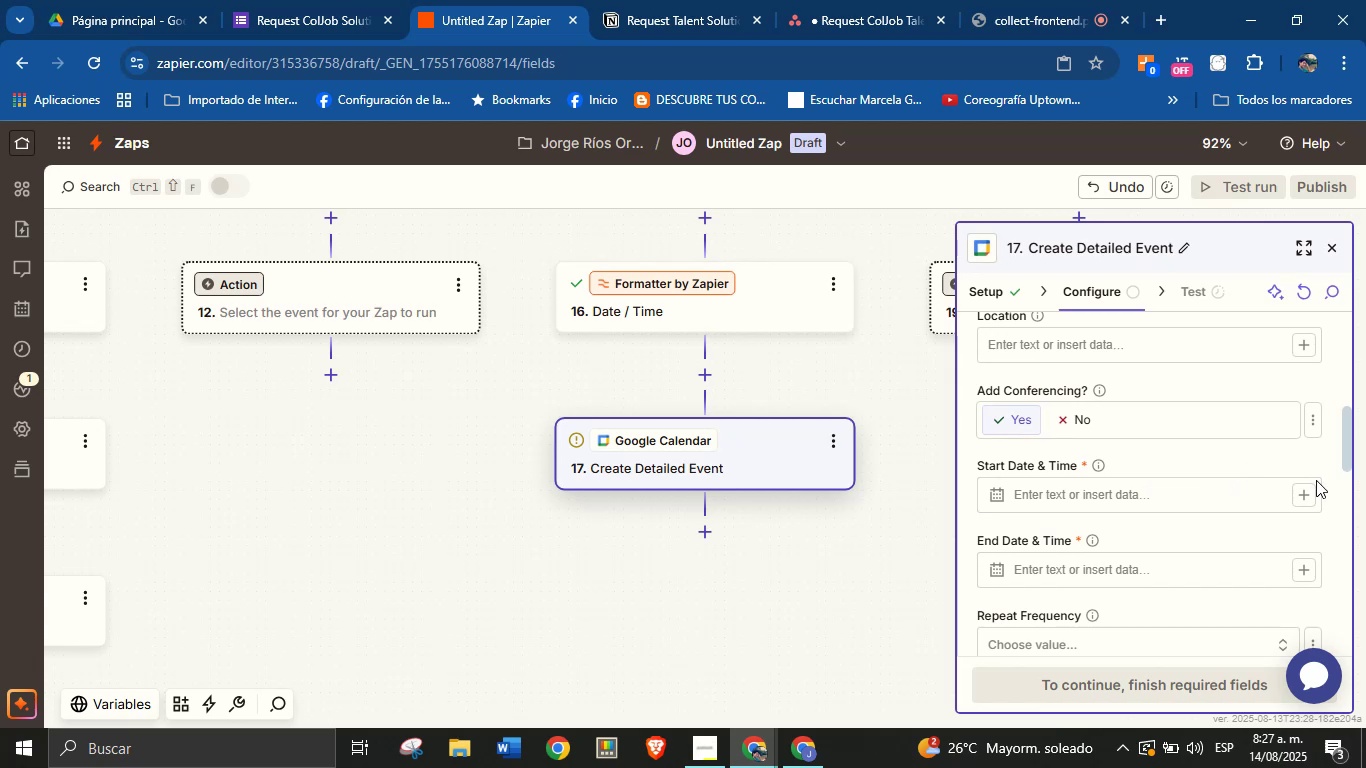 
left_click([1305, 495])
 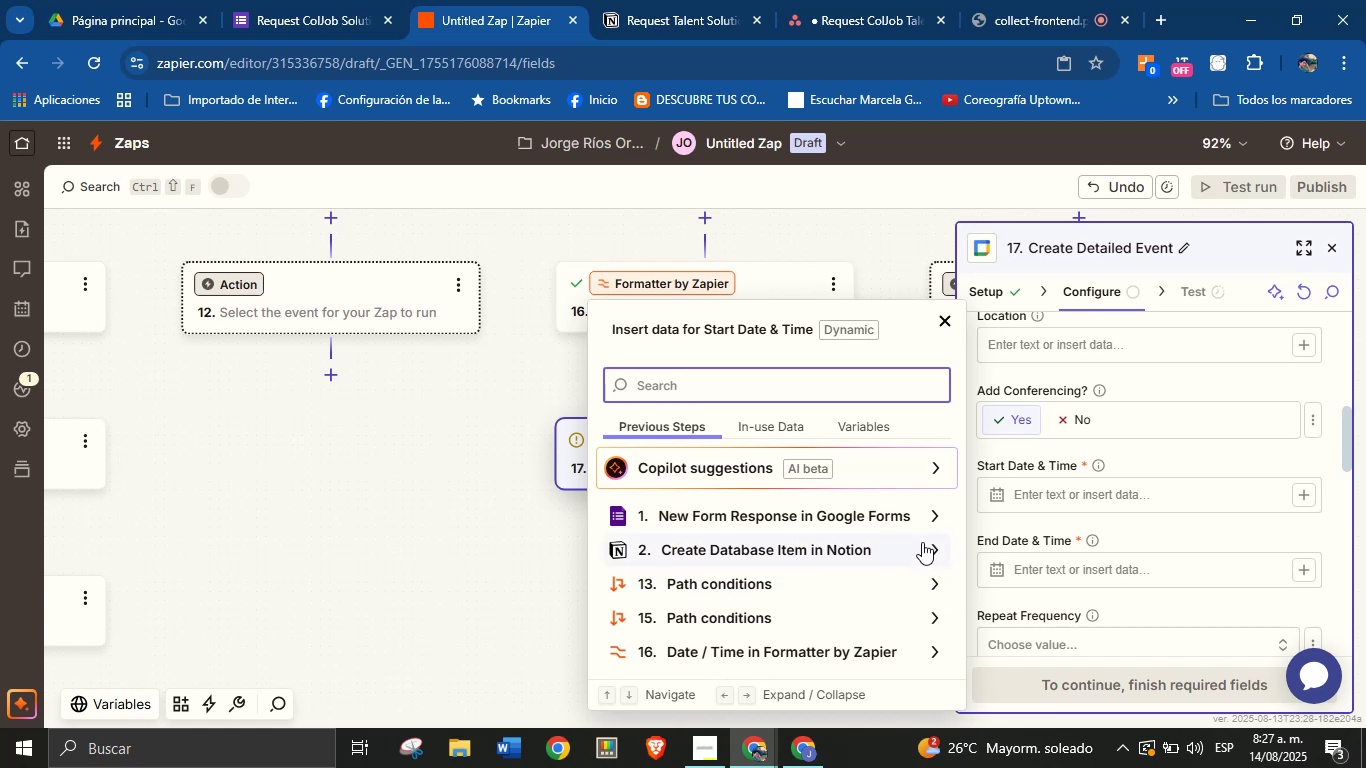 
left_click([934, 555])
 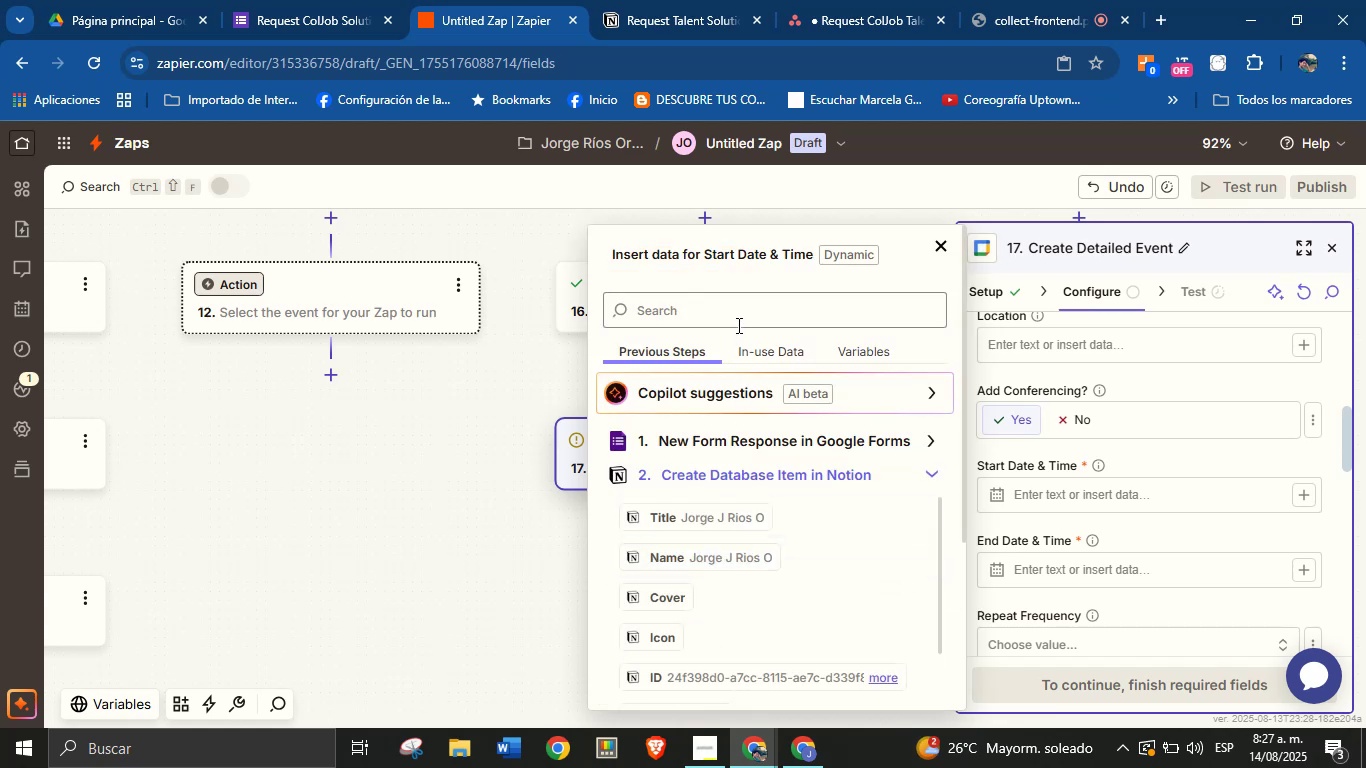 
scroll: coordinate [764, 541], scroll_direction: down, amount: 10.0
 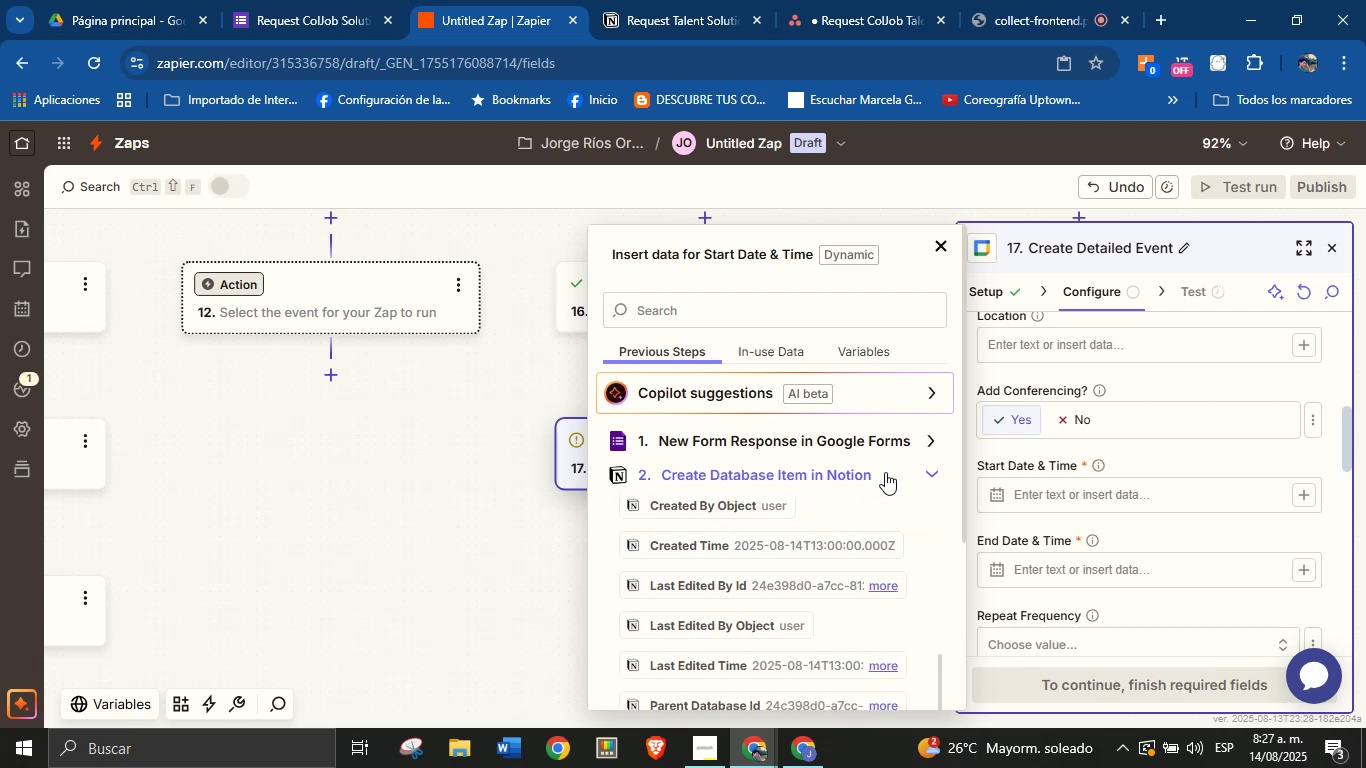 
left_click([933, 478])
 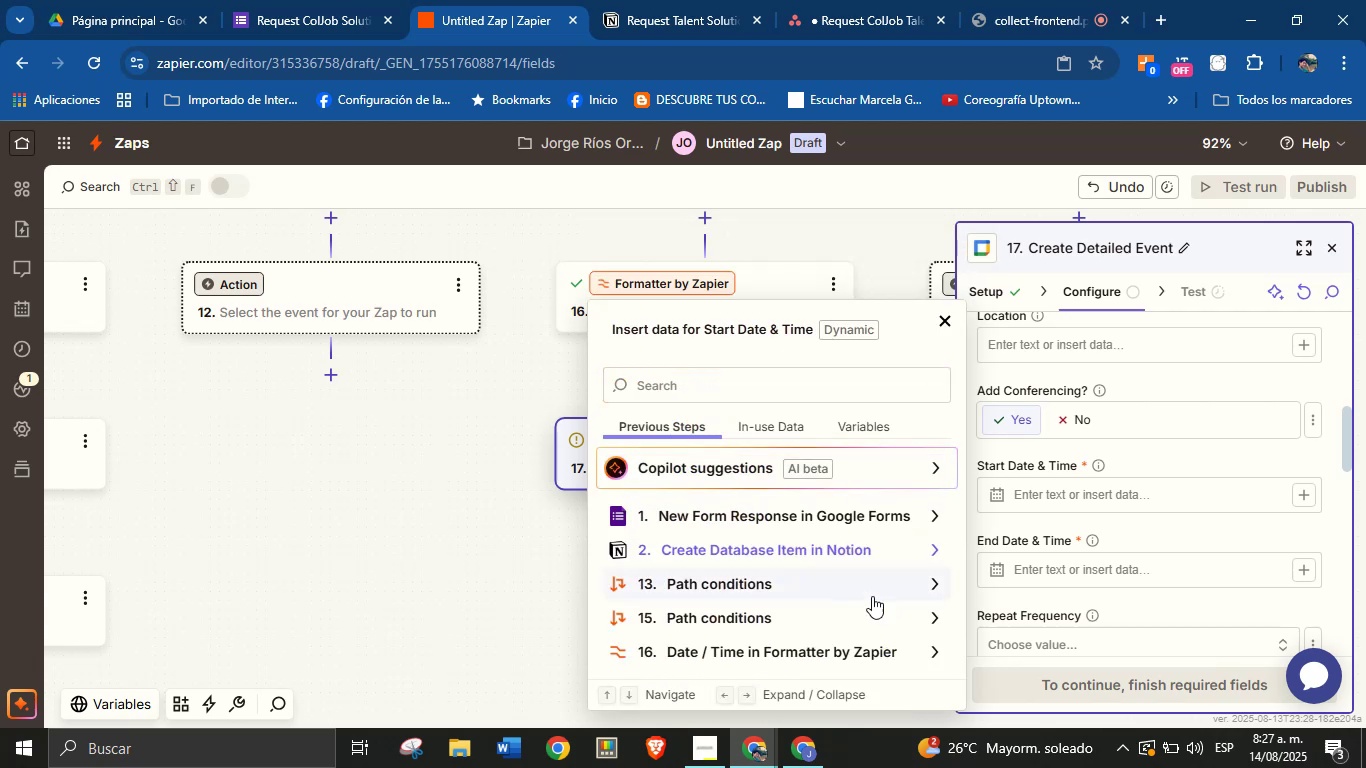 
scroll: coordinate [872, 604], scroll_direction: none, amount: 0.0
 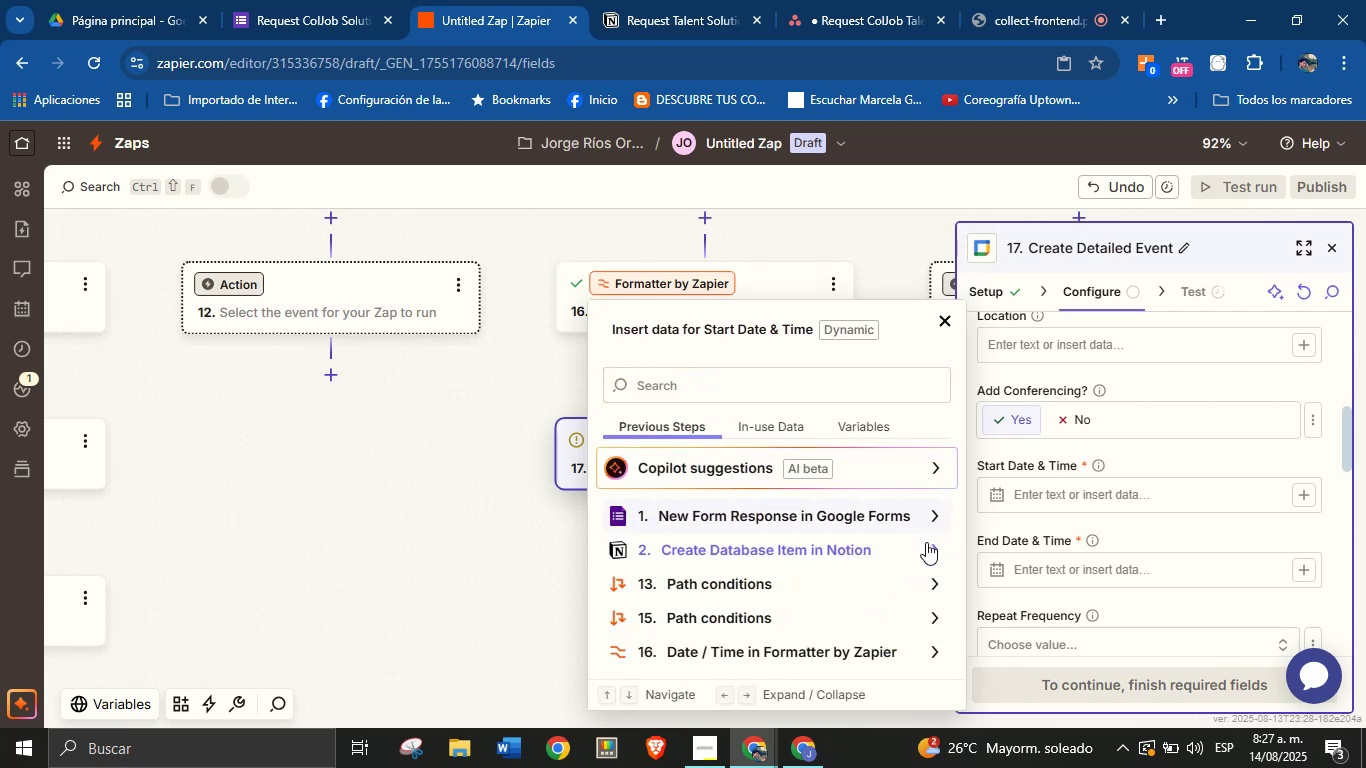 
left_click([933, 583])
 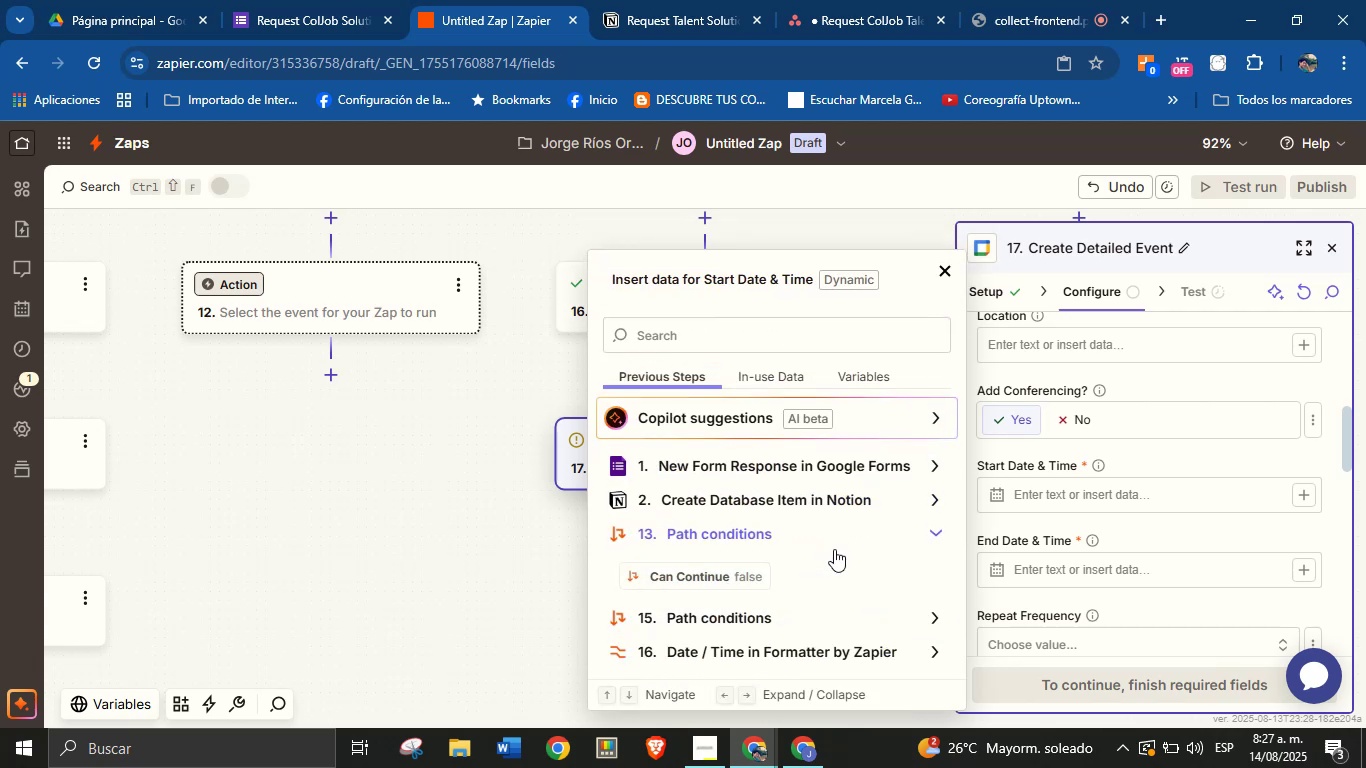 
left_click([940, 528])
 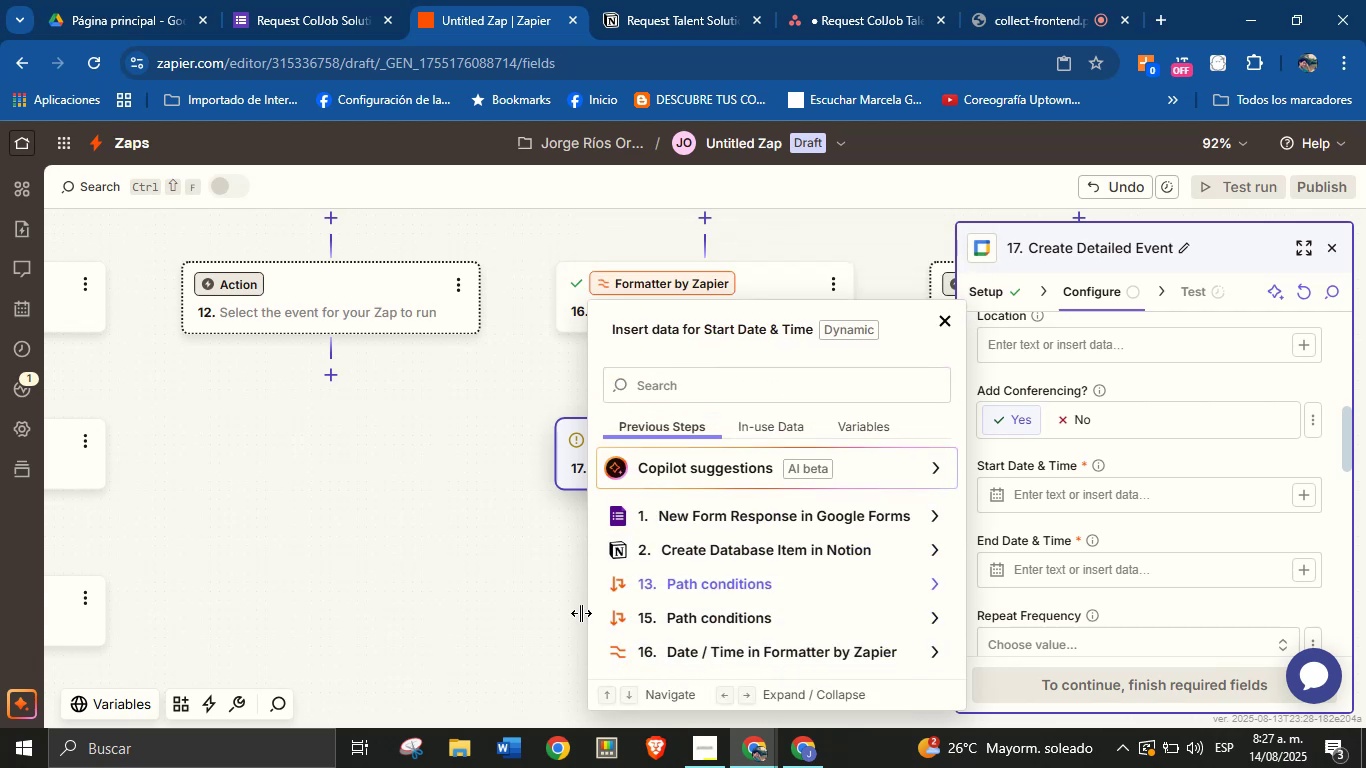 
left_click([542, 610])
 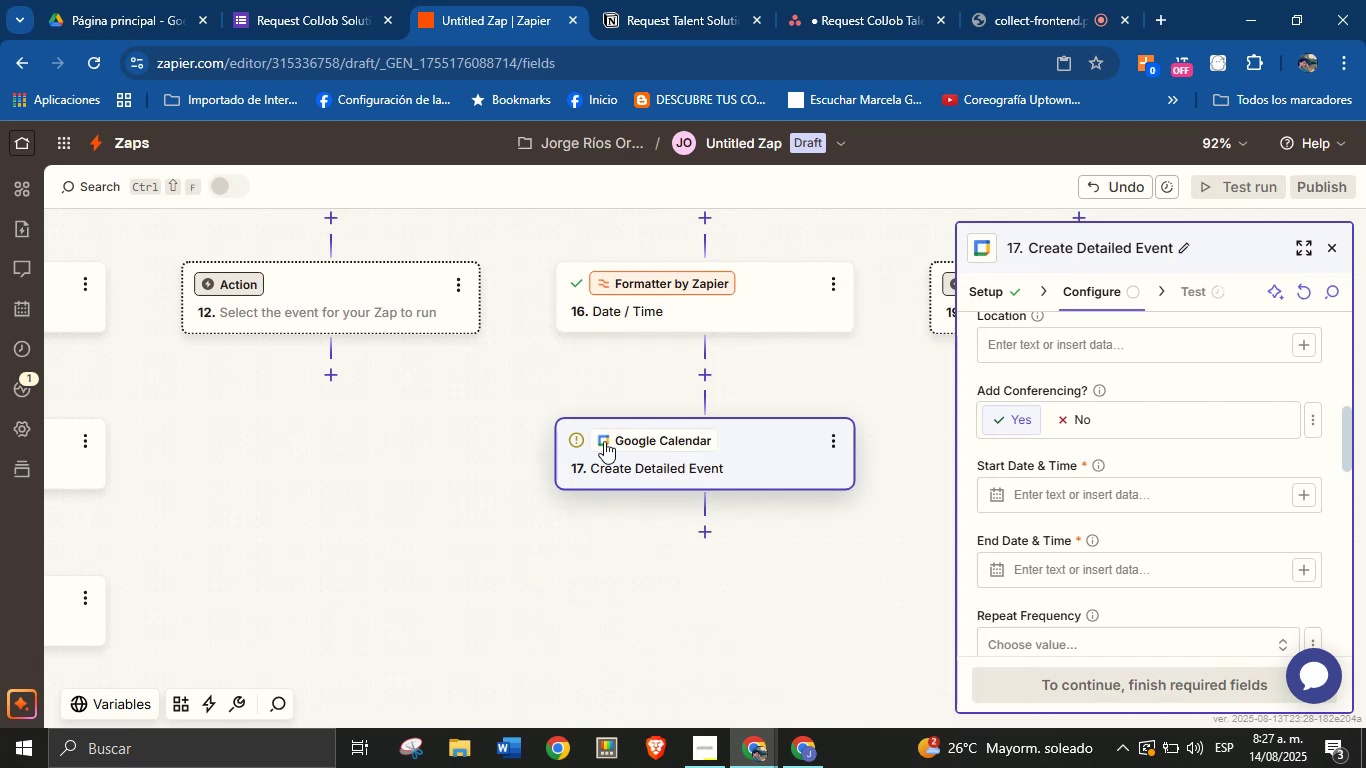 
left_click_drag(start_coordinate=[638, 384], to_coordinate=[630, 523])
 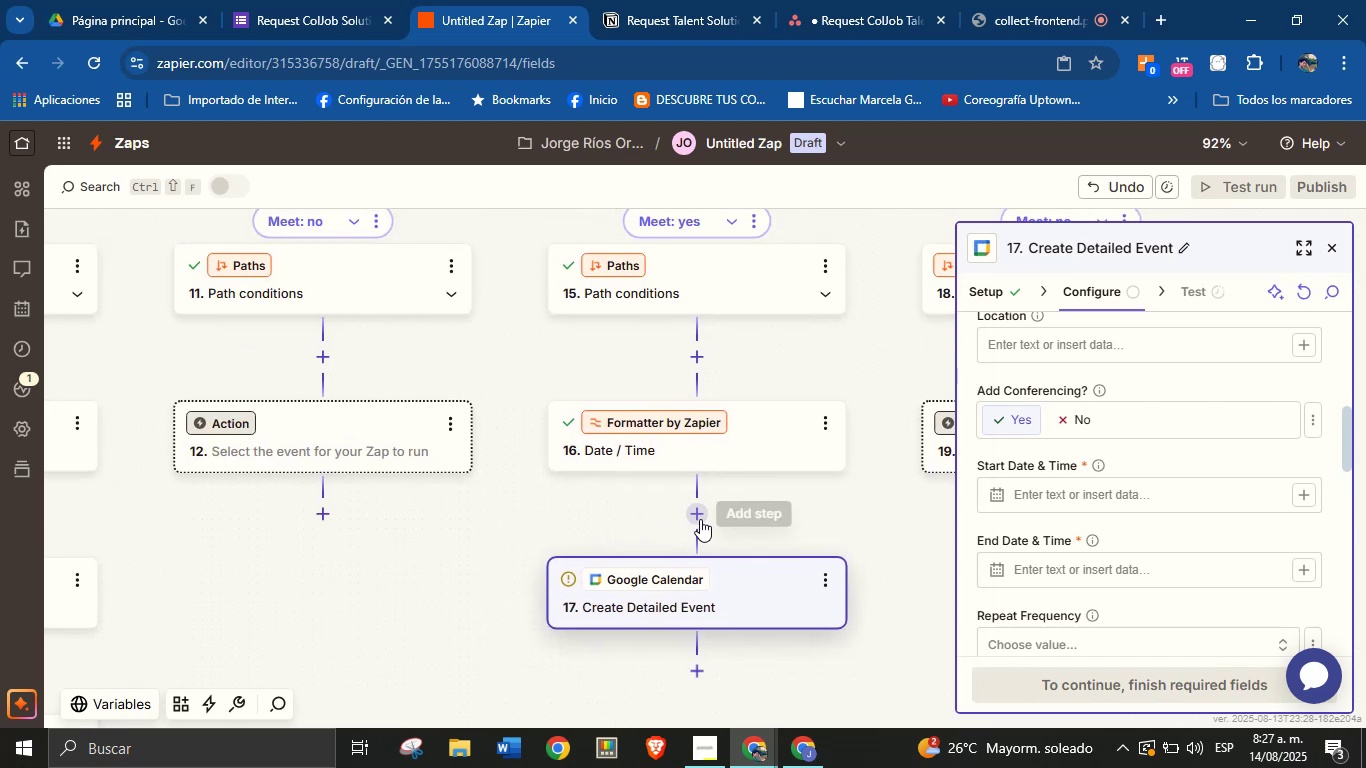 
left_click([700, 519])
 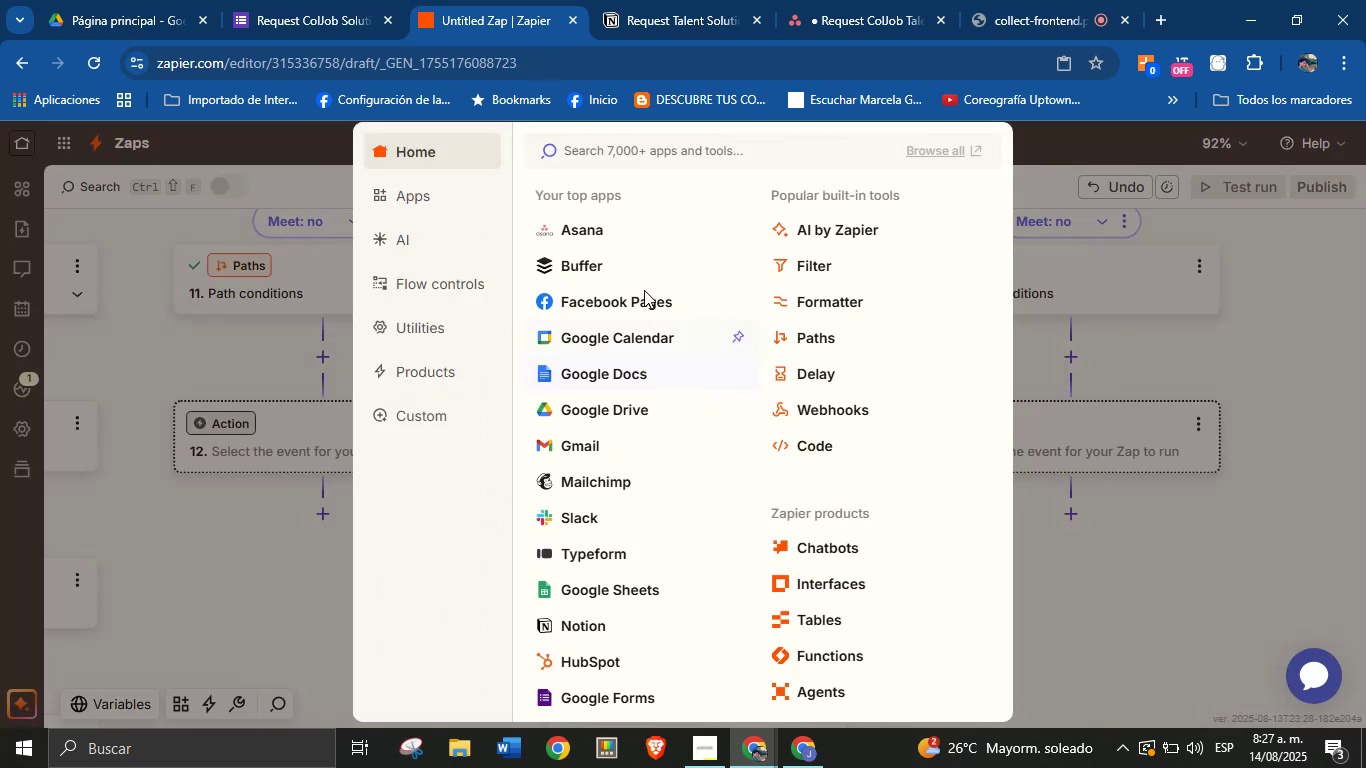 
left_click([852, 301])
 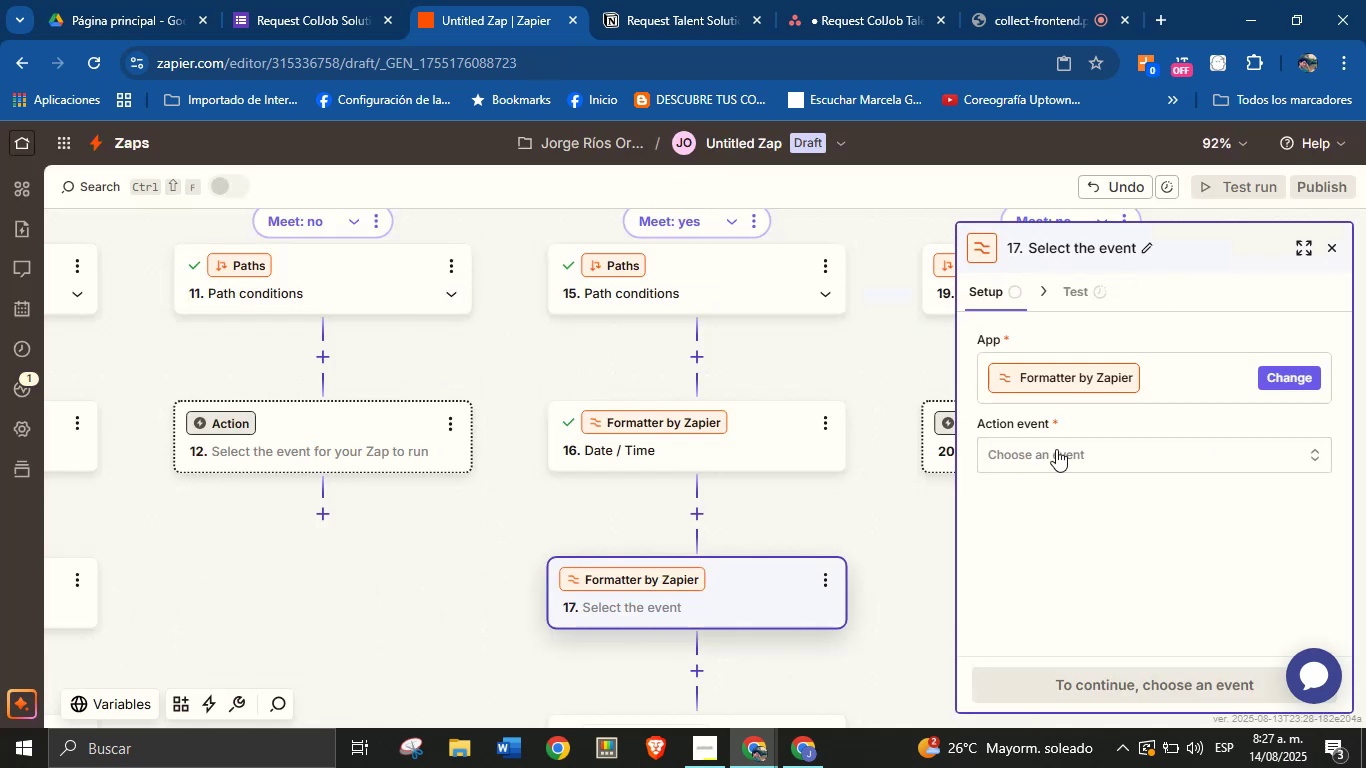 
left_click([1108, 465])
 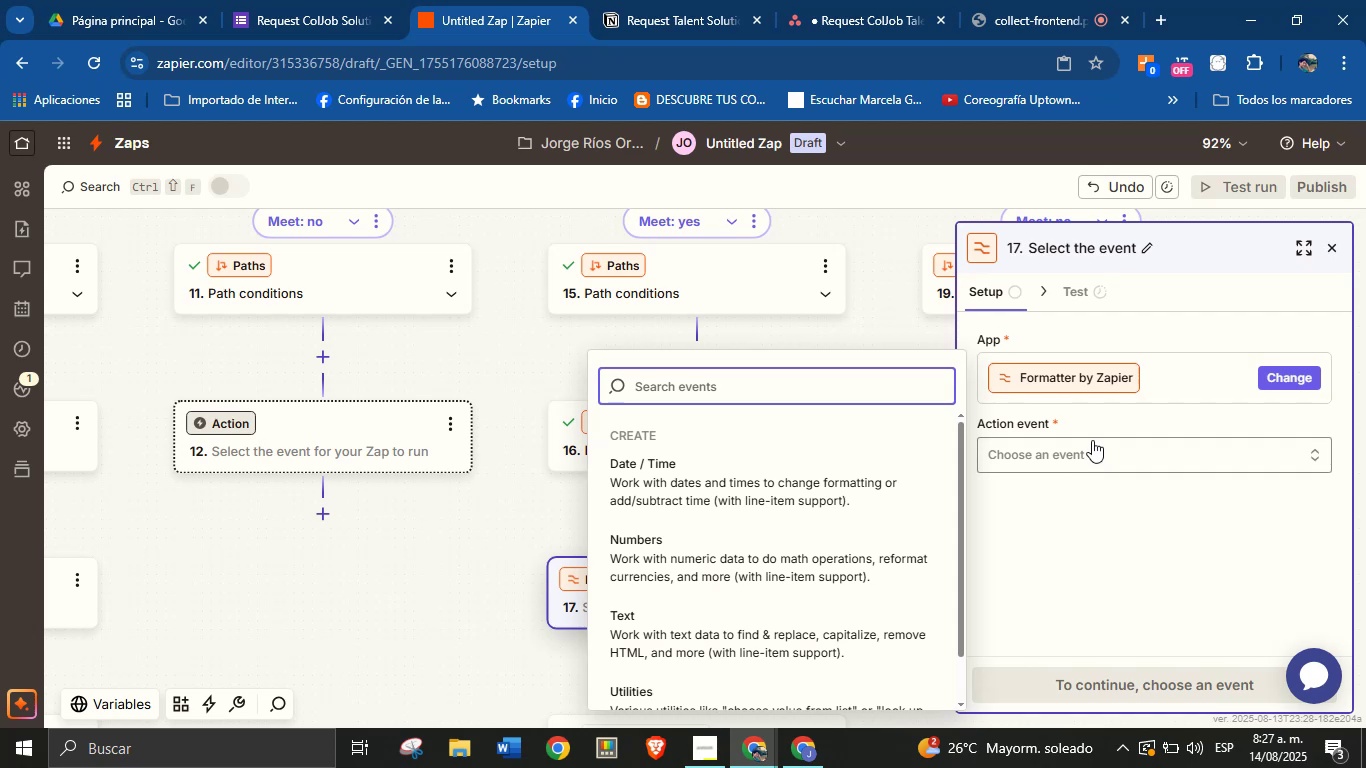 
wait(8.37)
 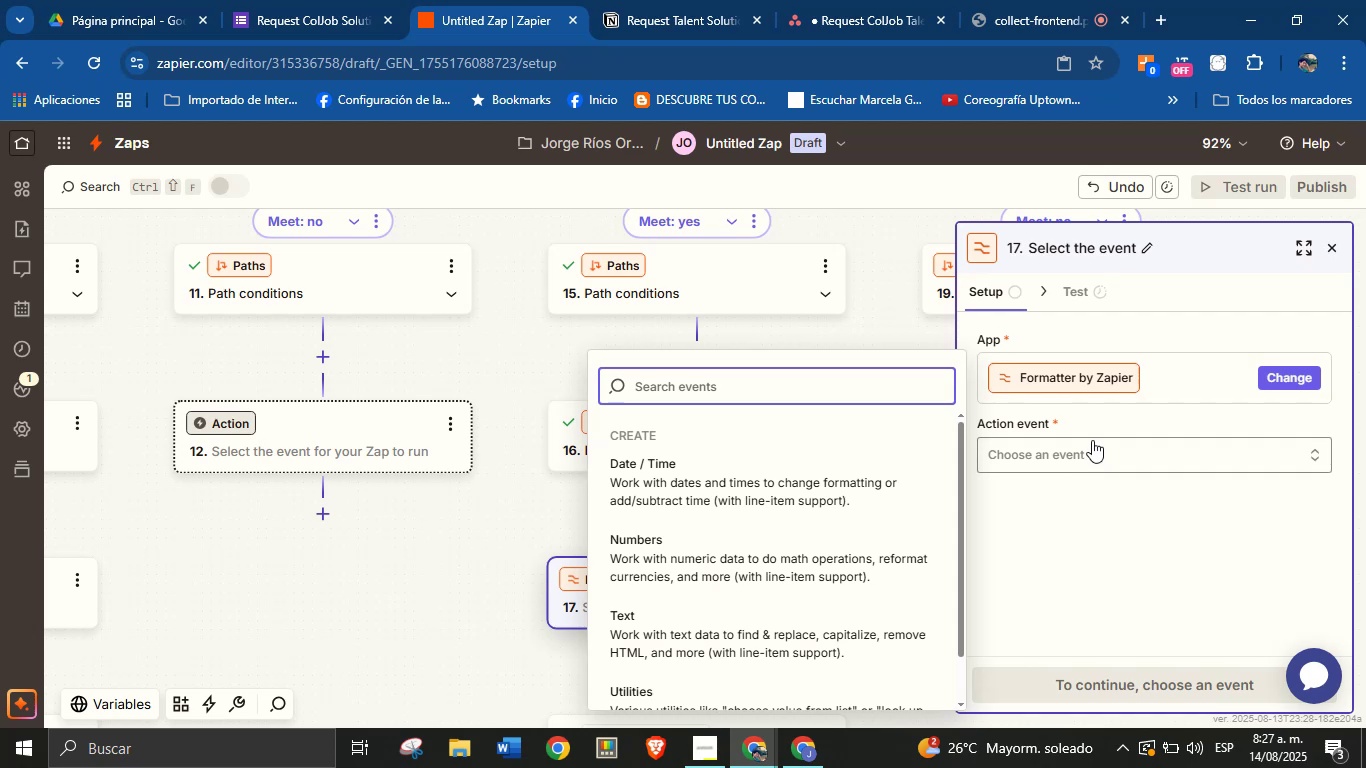 
left_click([813, 465])
 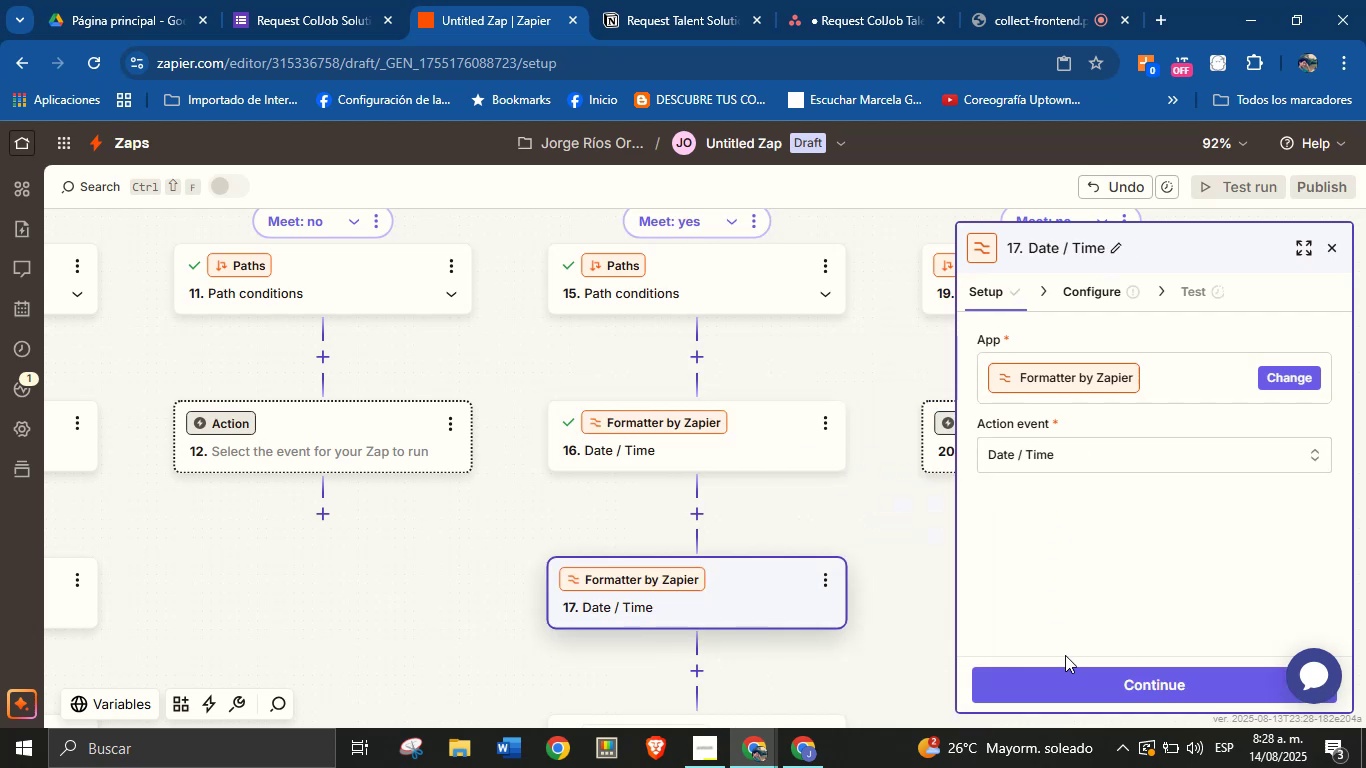 
left_click([1076, 672])
 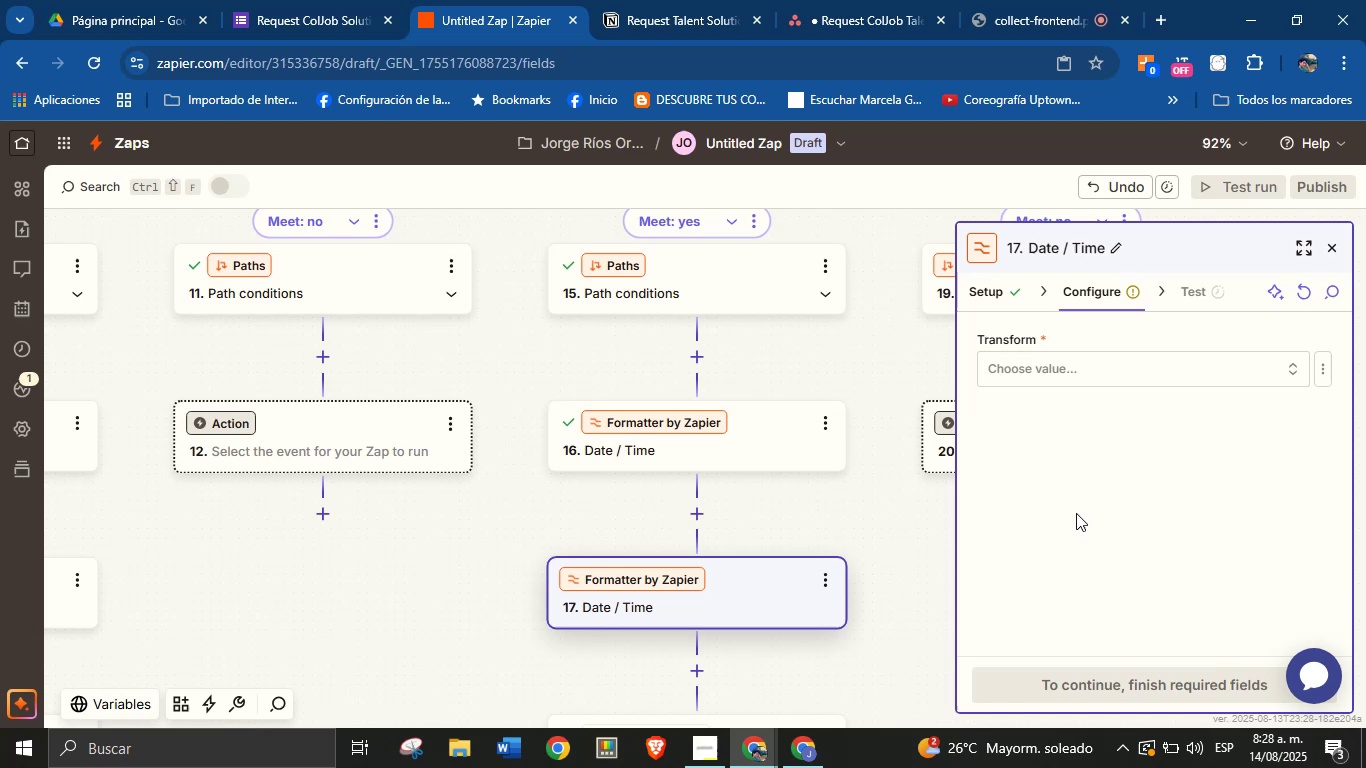 
left_click([1085, 360])
 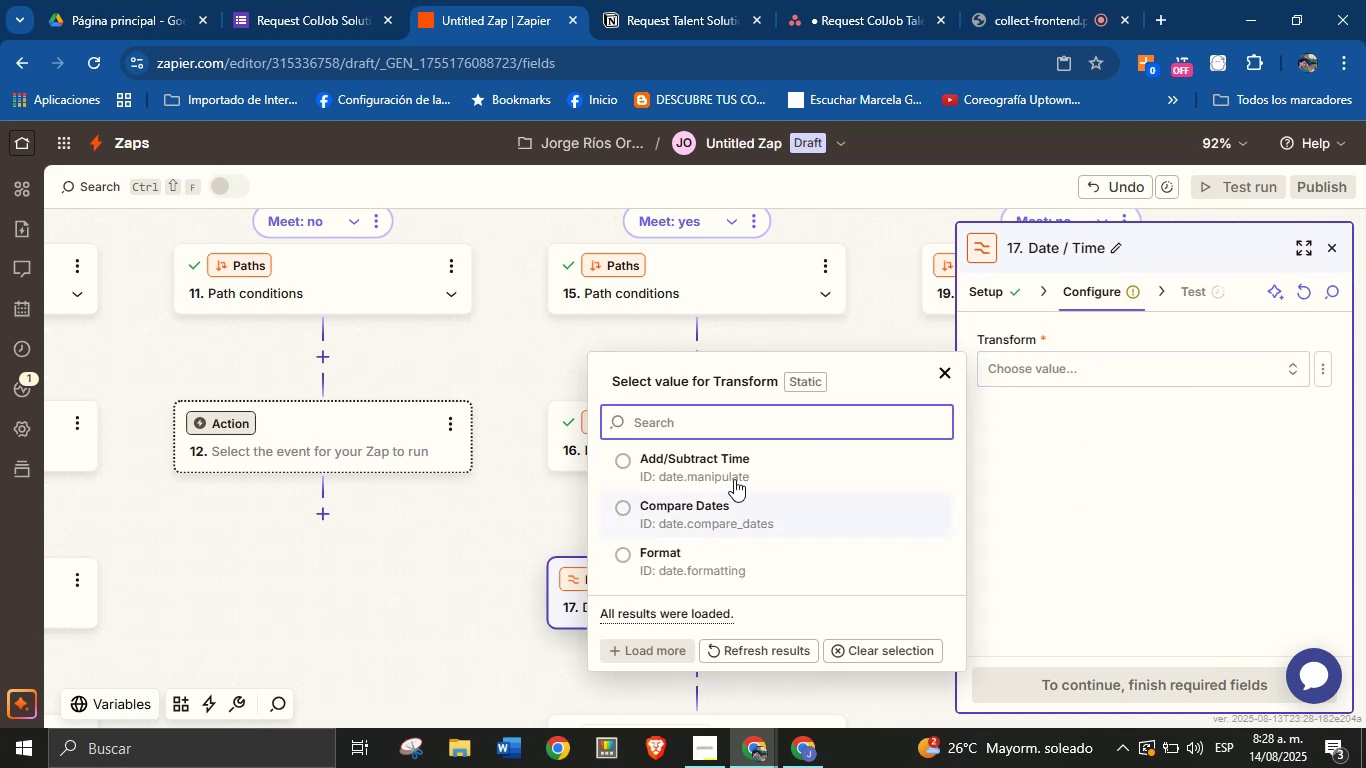 
left_click([734, 475])
 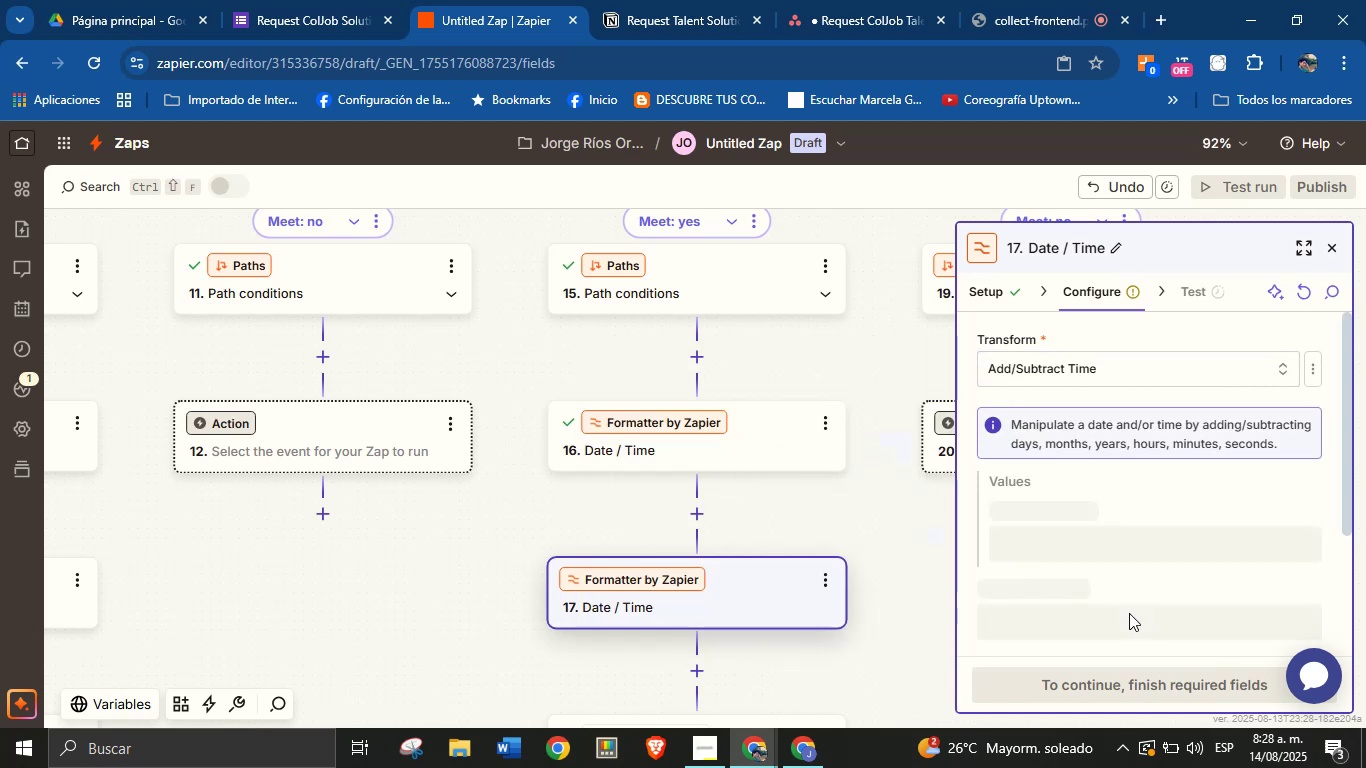 
left_click([1137, 578])
 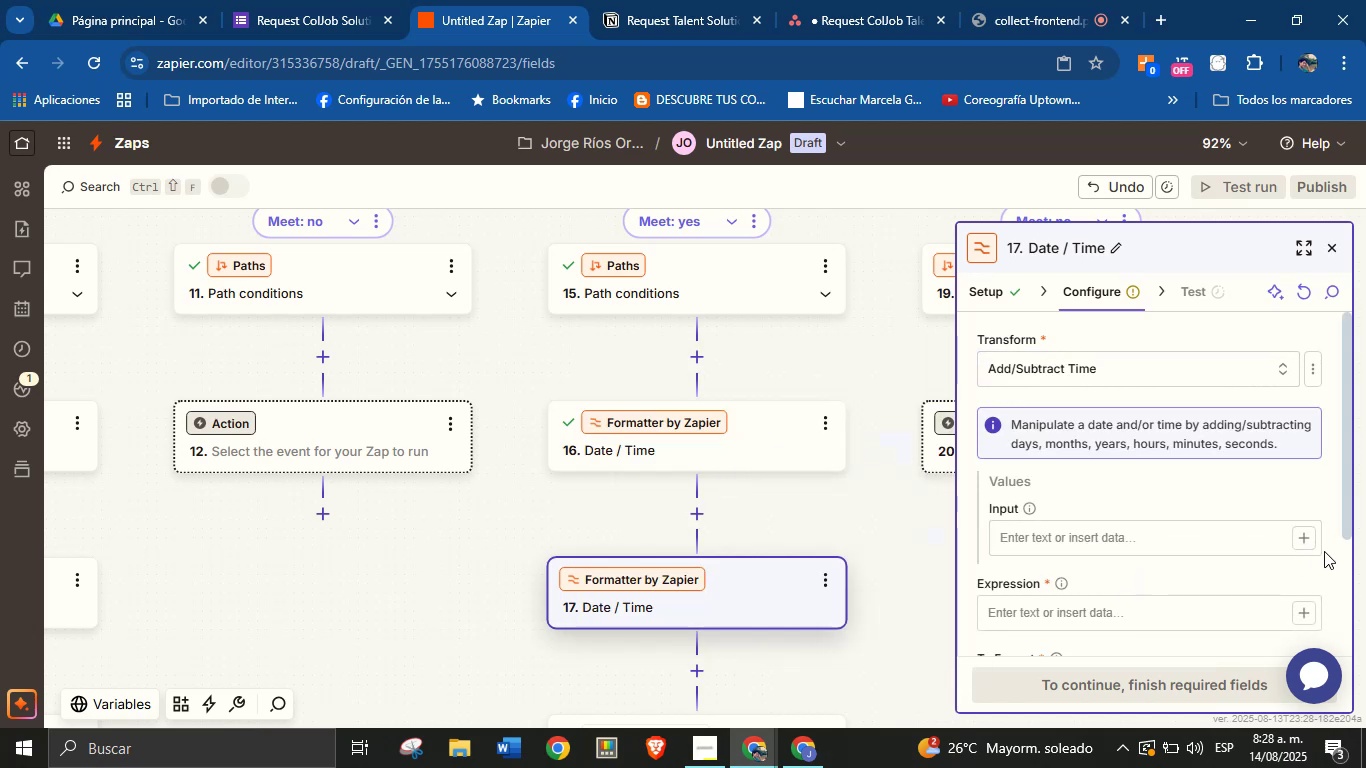 
left_click([1306, 548])
 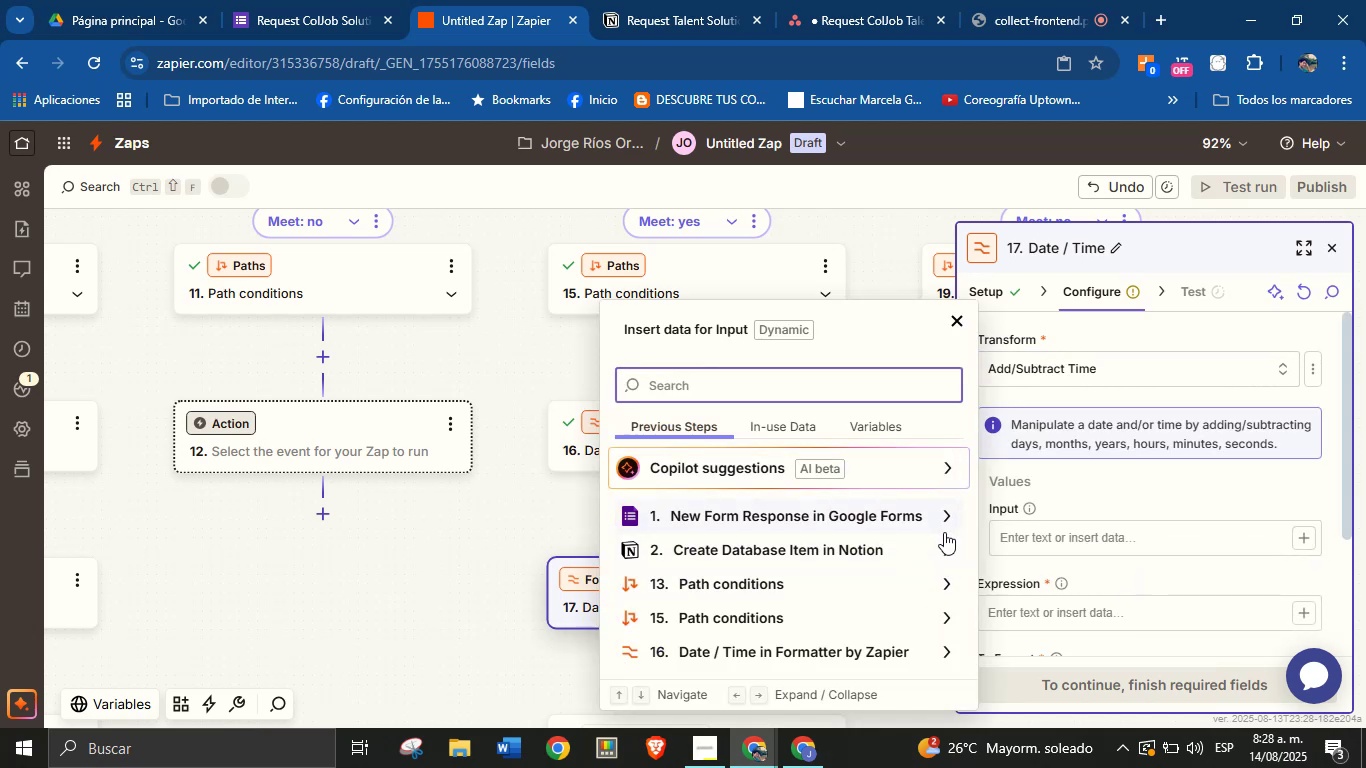 
type(meet)
 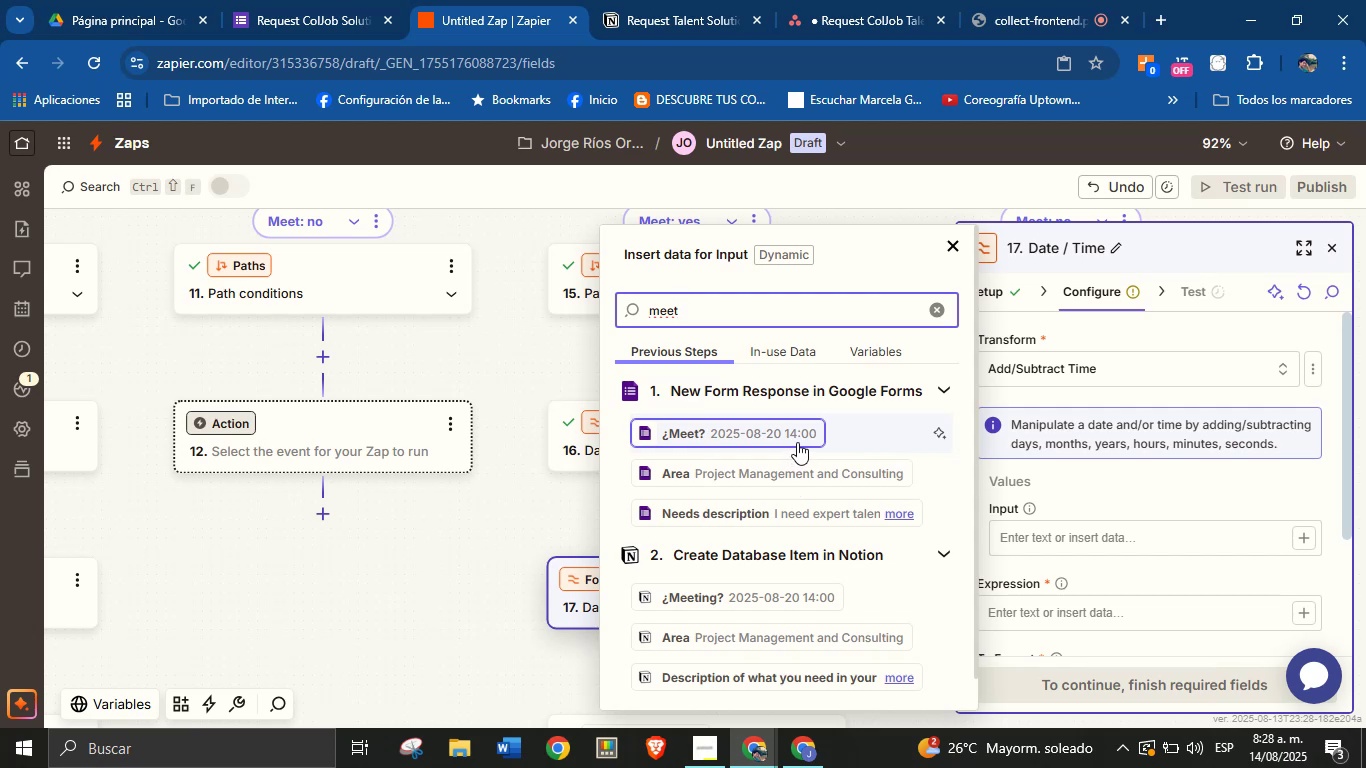 
wait(50.44)
 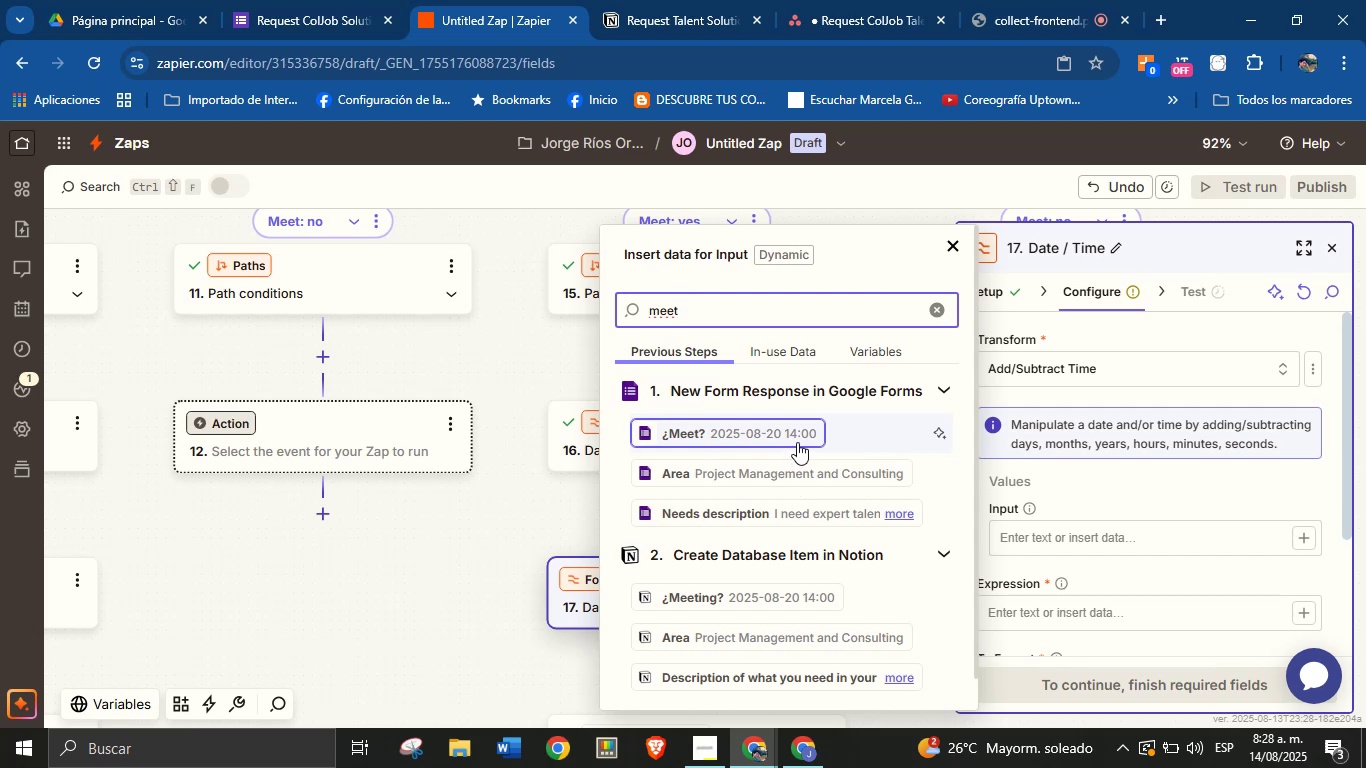 
left_click([803, 433])
 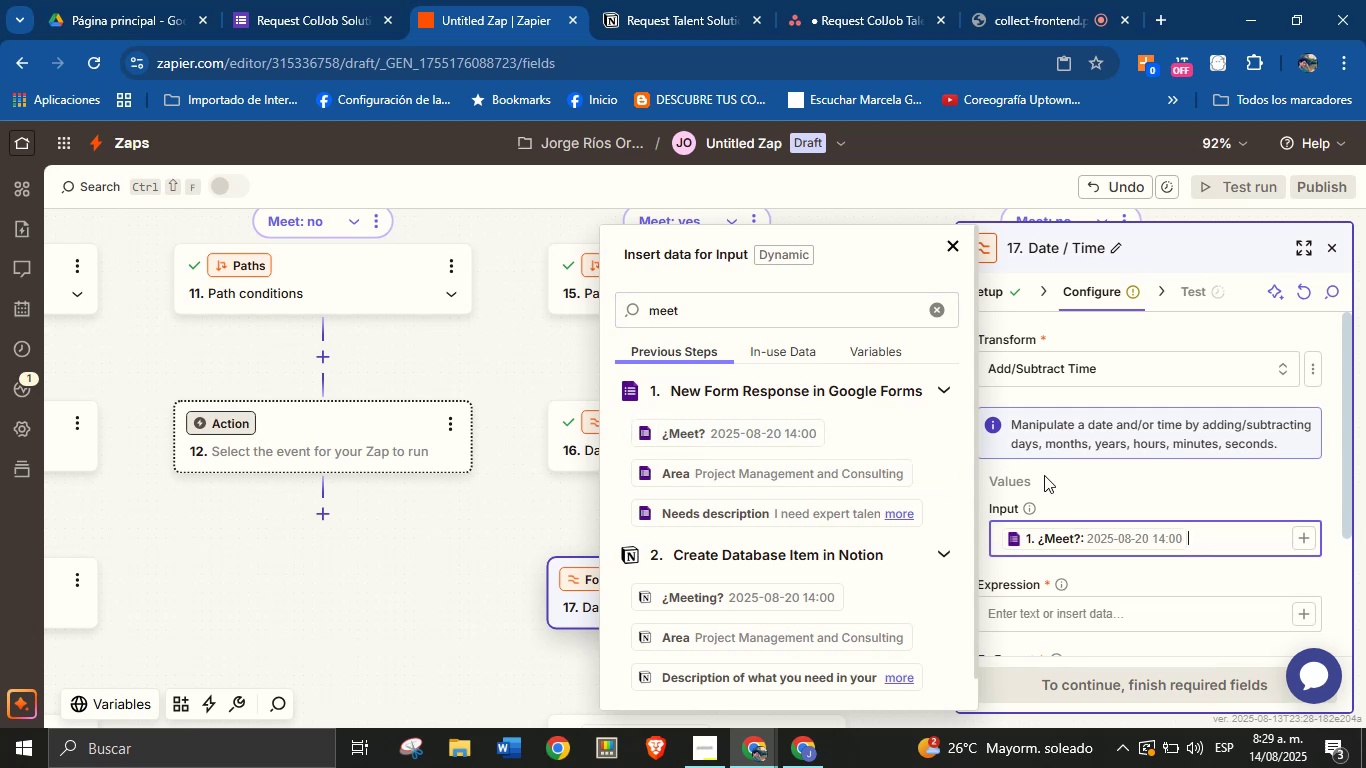 
left_click([1087, 500])
 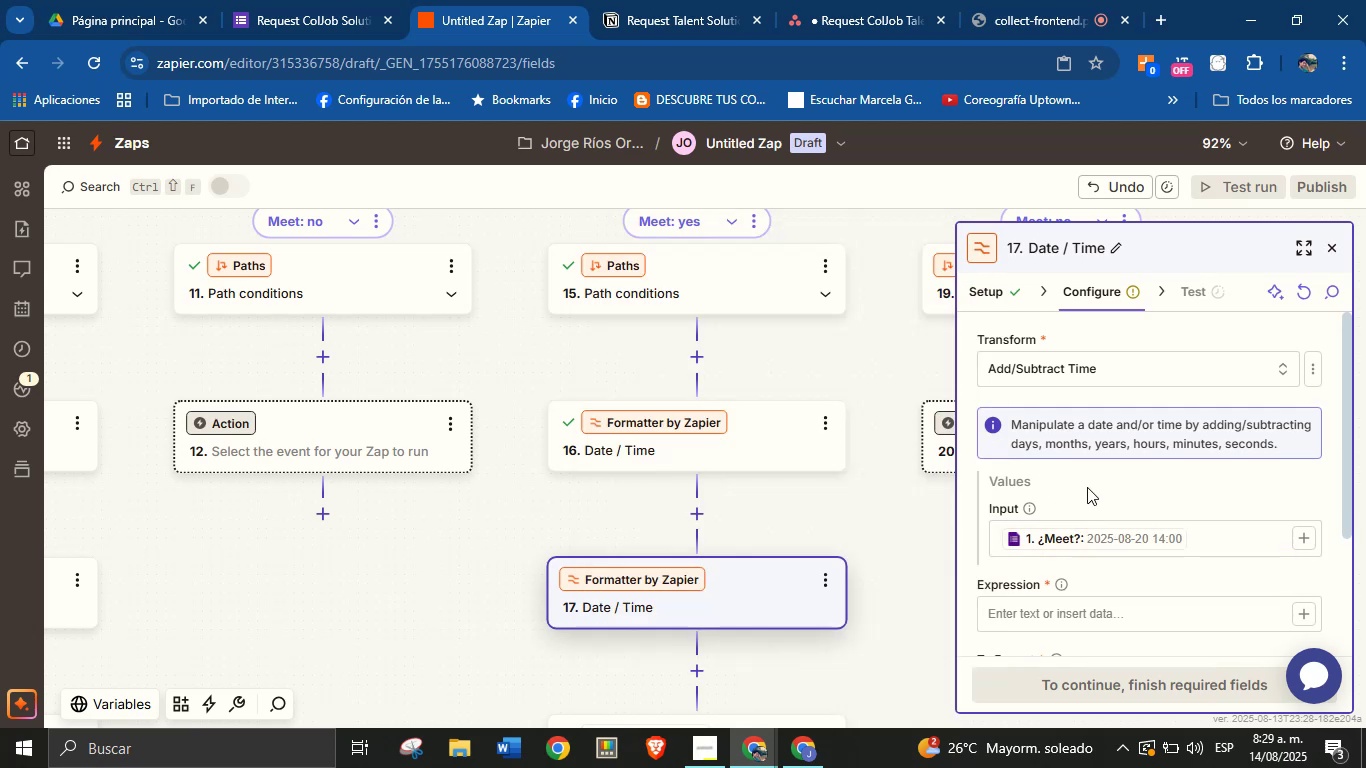 
scroll: coordinate [1087, 478], scroll_direction: down, amount: 1.0
 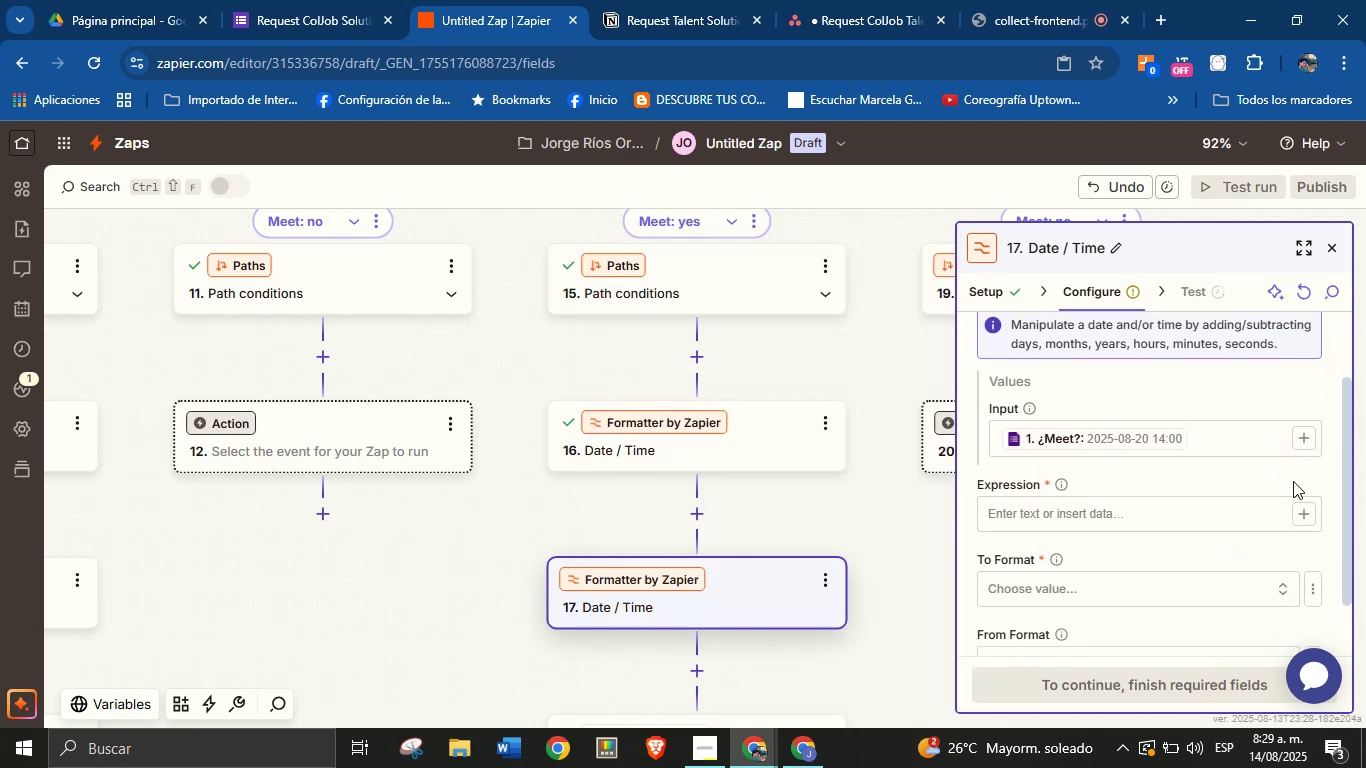 
wait(7.31)
 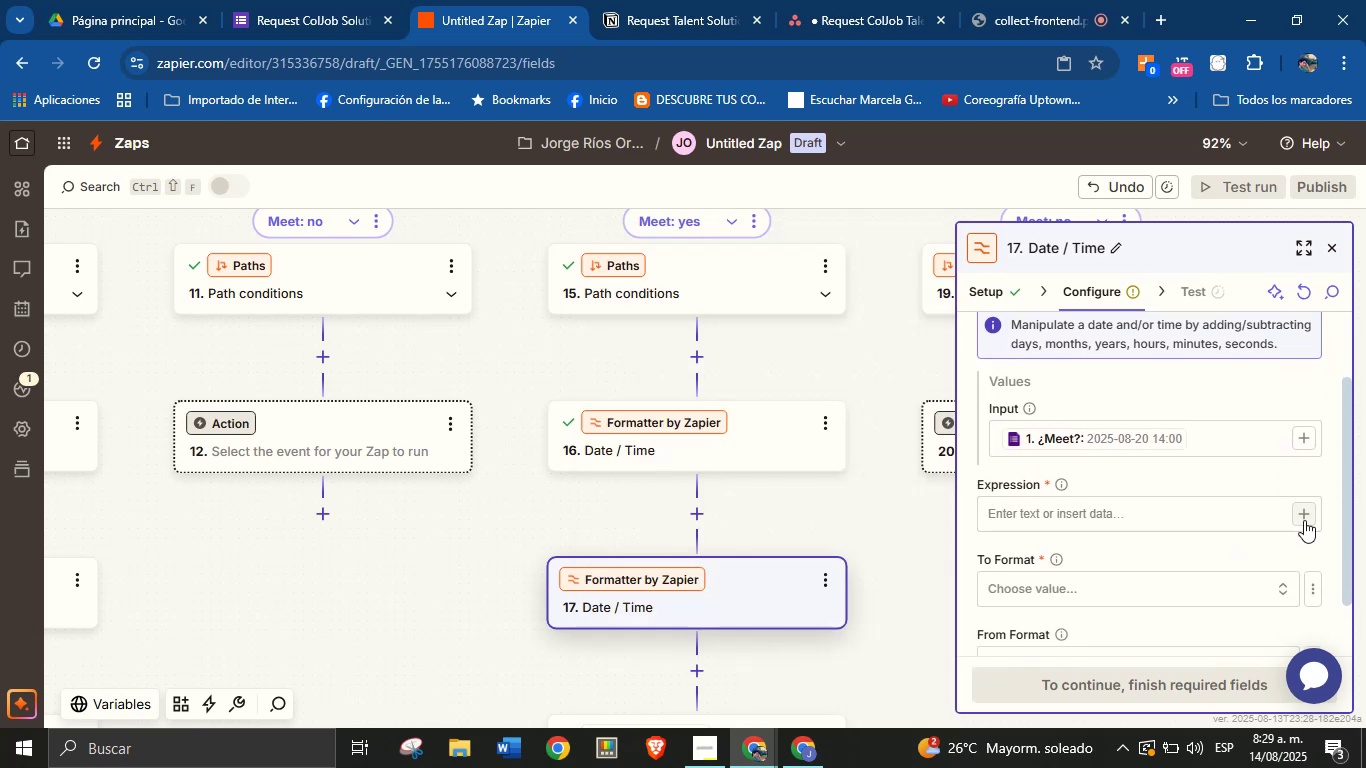 
left_click([1199, 513])
 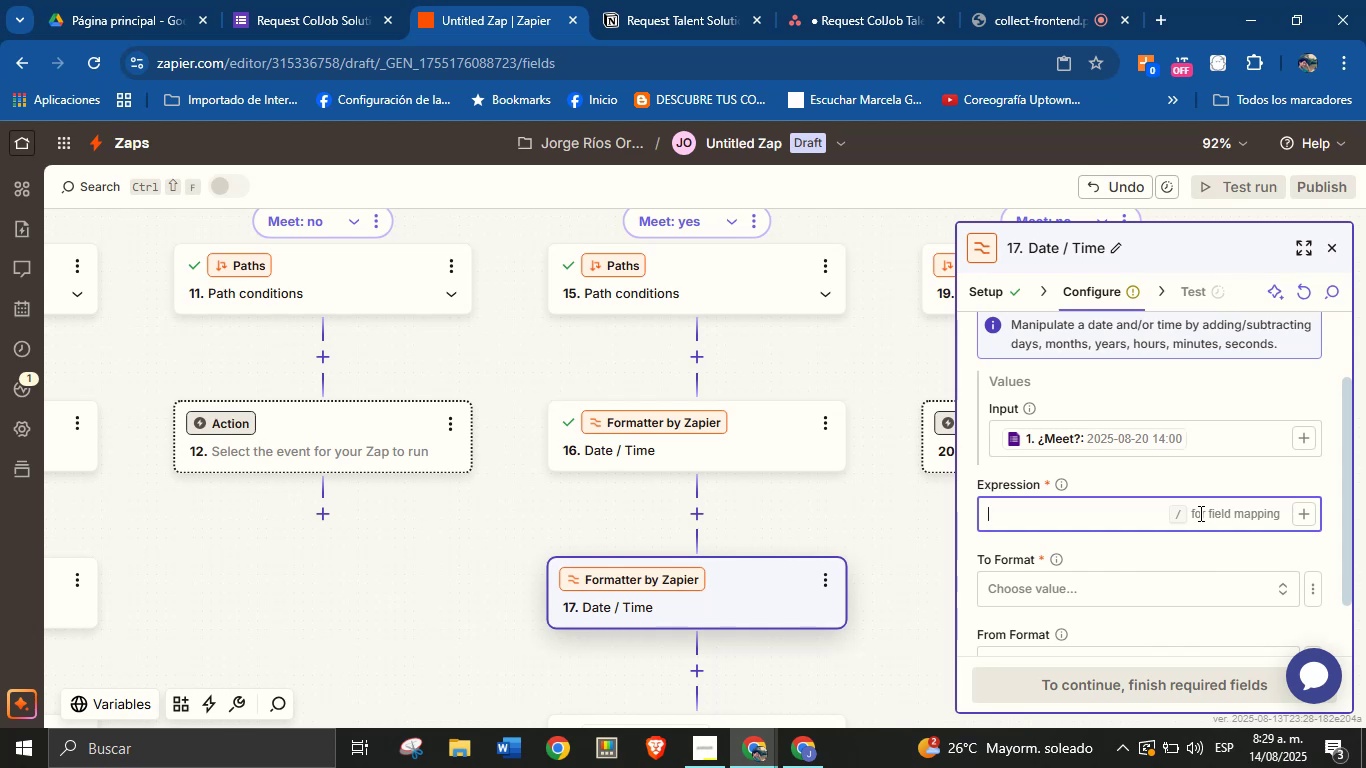 
type(=1 hour)
 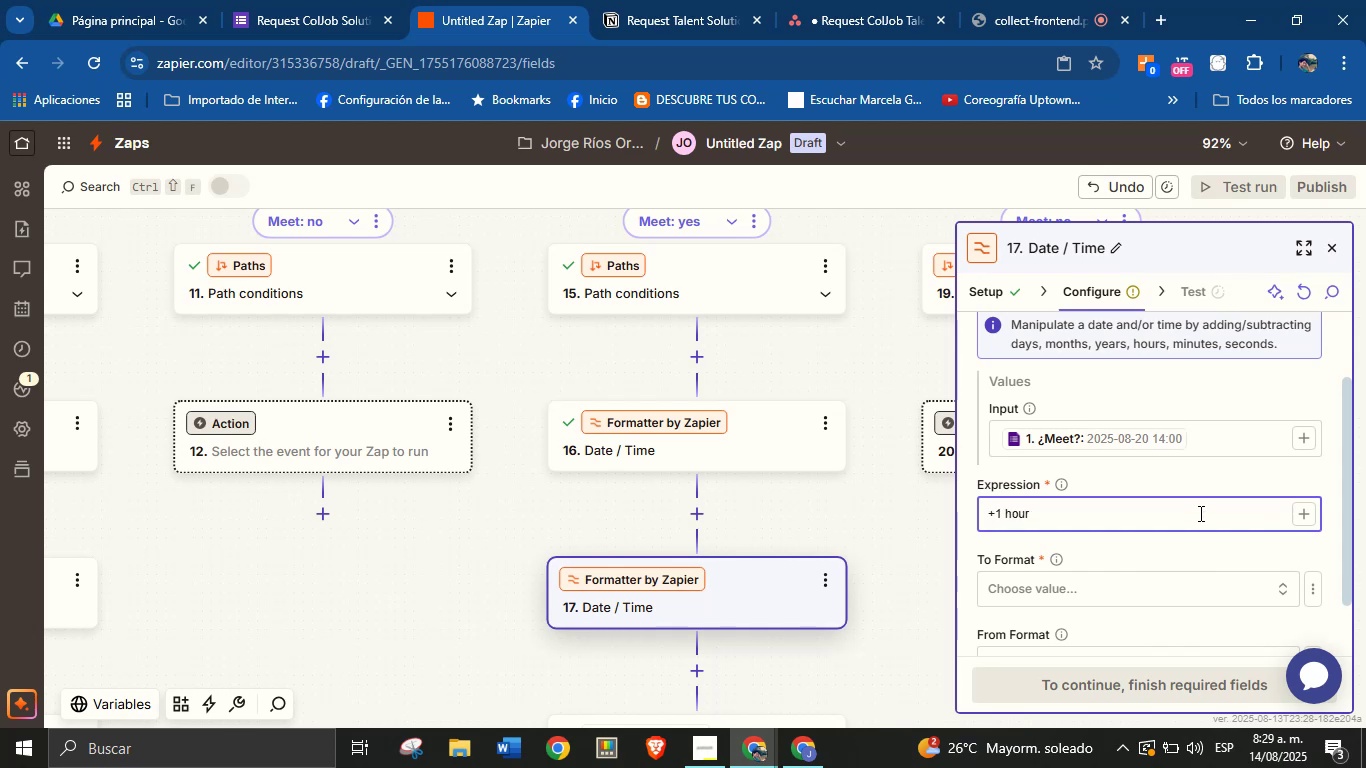 
left_click([1183, 558])
 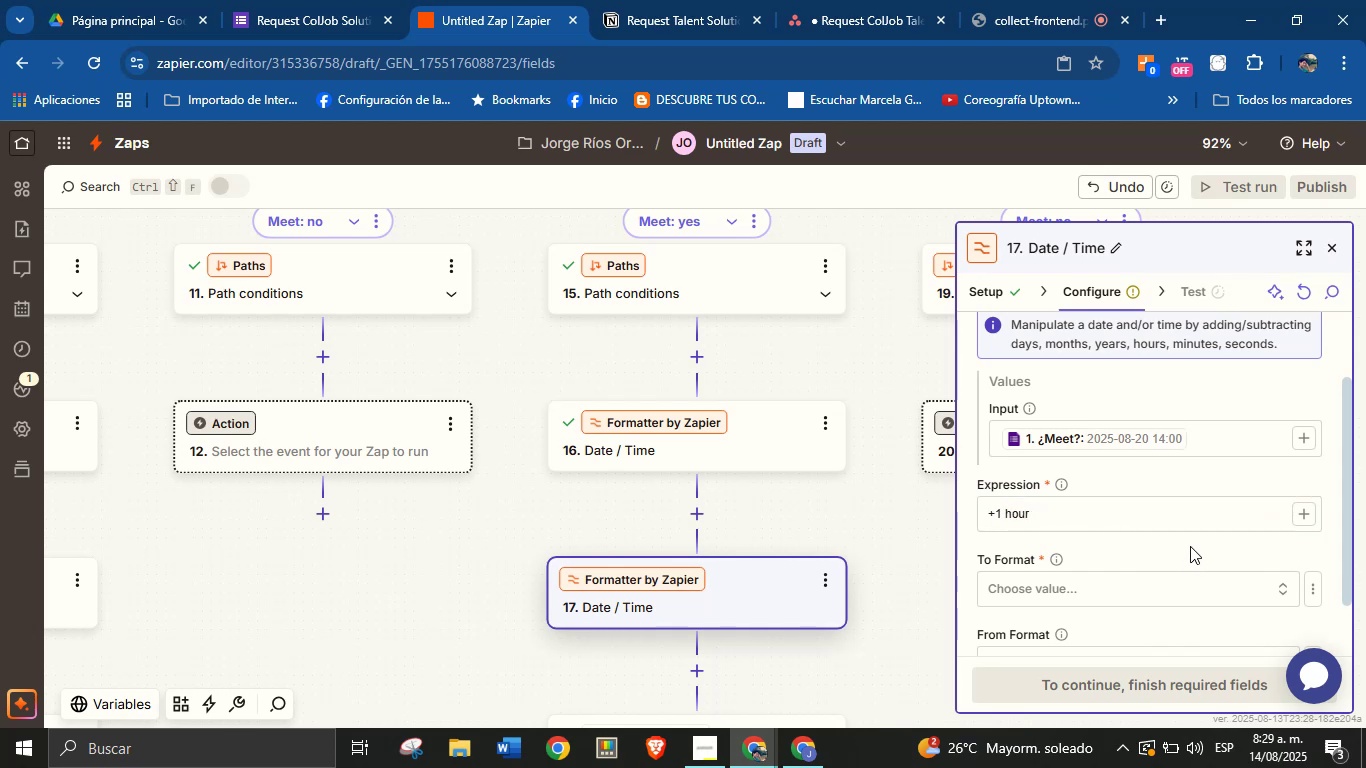 
scroll: coordinate [1190, 545], scroll_direction: up, amount: 2.0
 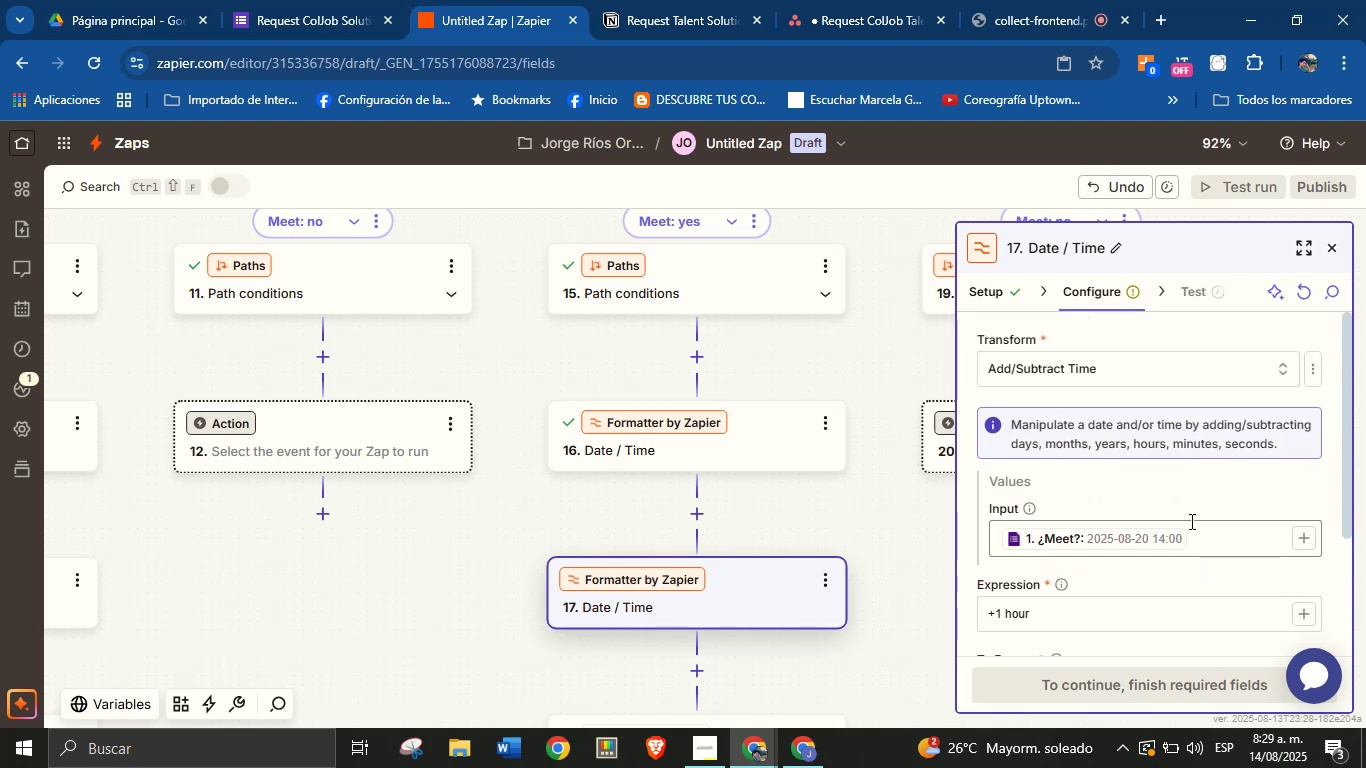 
left_click([1190, 513])
 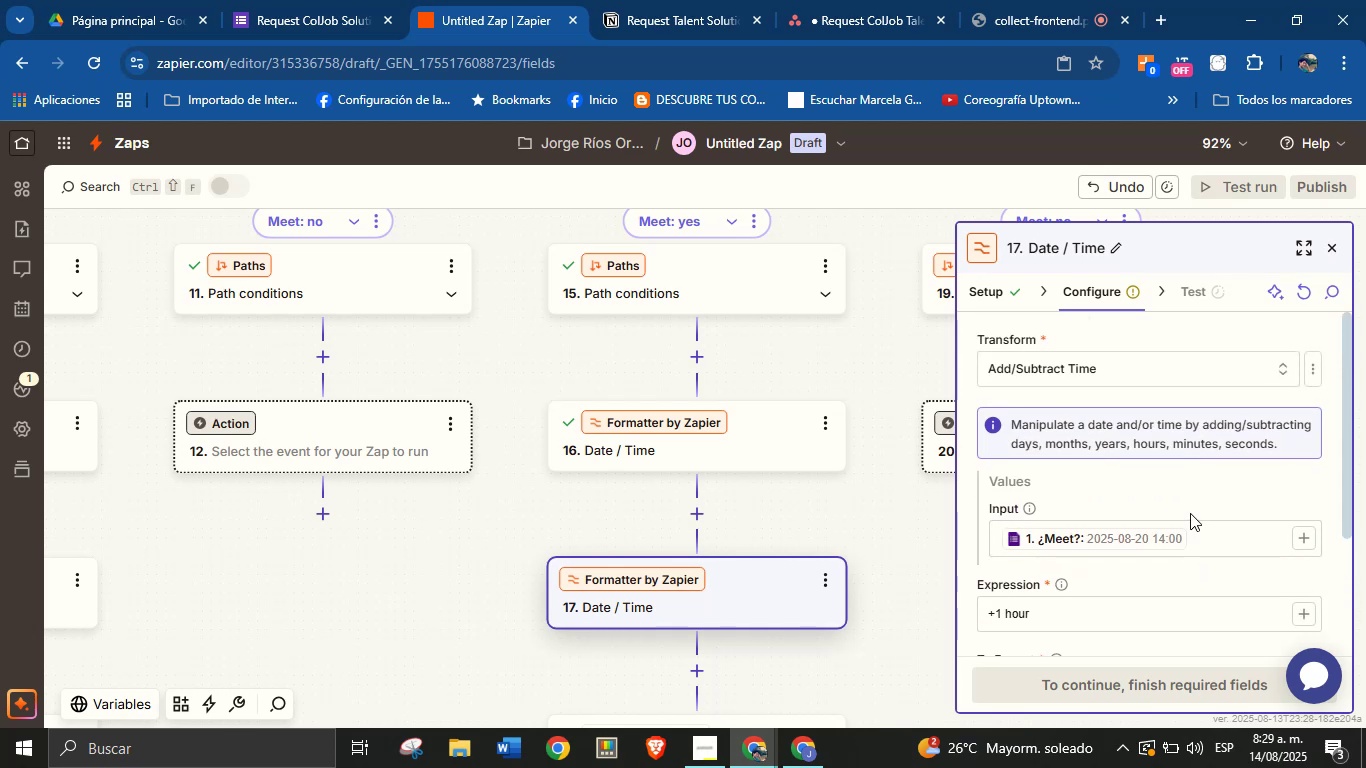 
scroll: coordinate [1190, 513], scroll_direction: up, amount: 1.0
 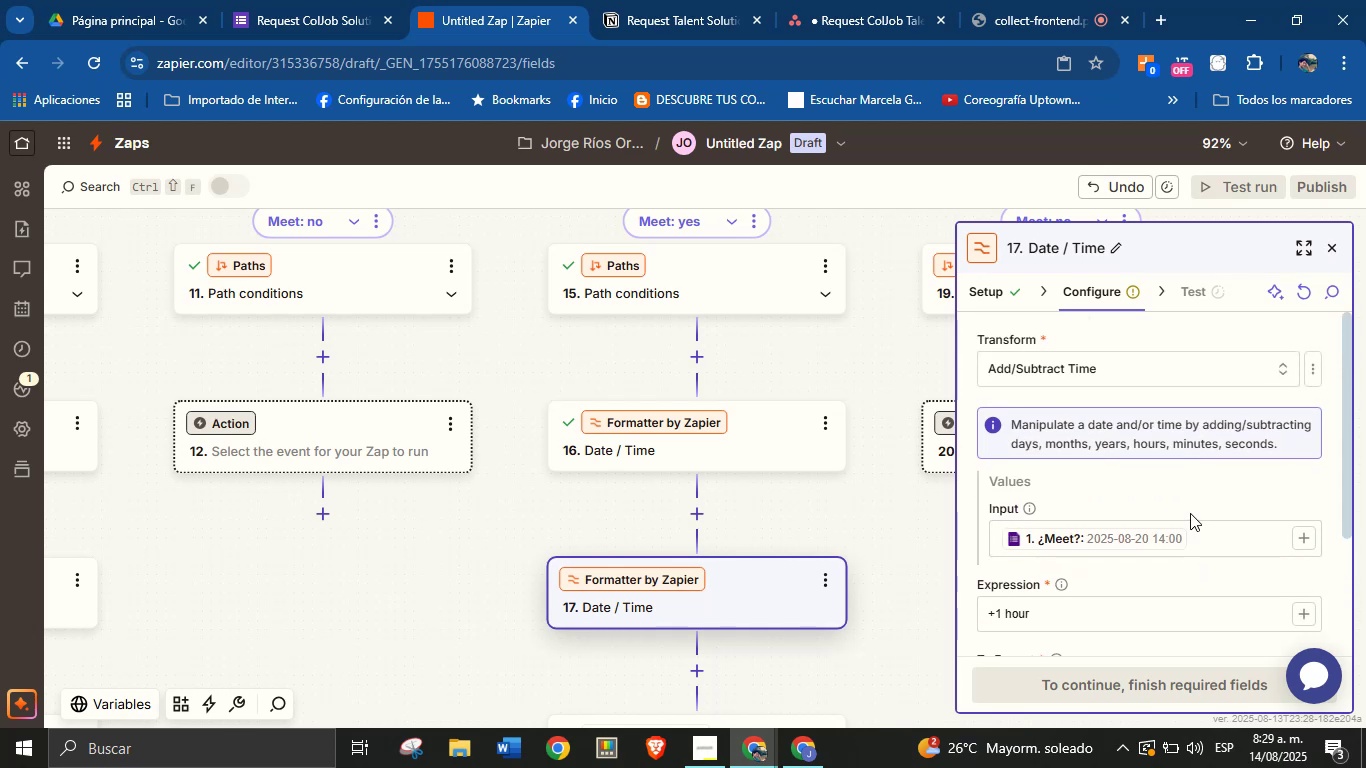 
scroll: coordinate [1190, 513], scroll_direction: down, amount: 1.0
 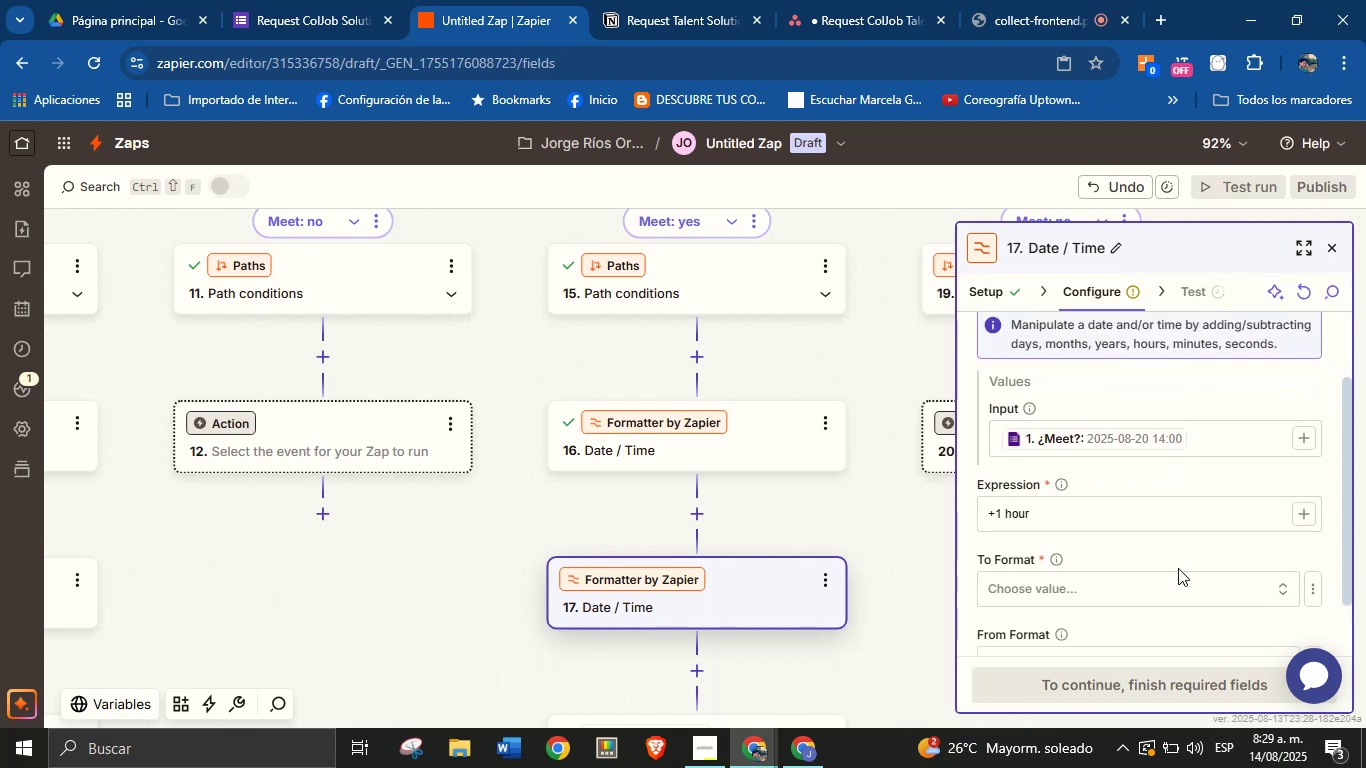 
left_click([1176, 585])
 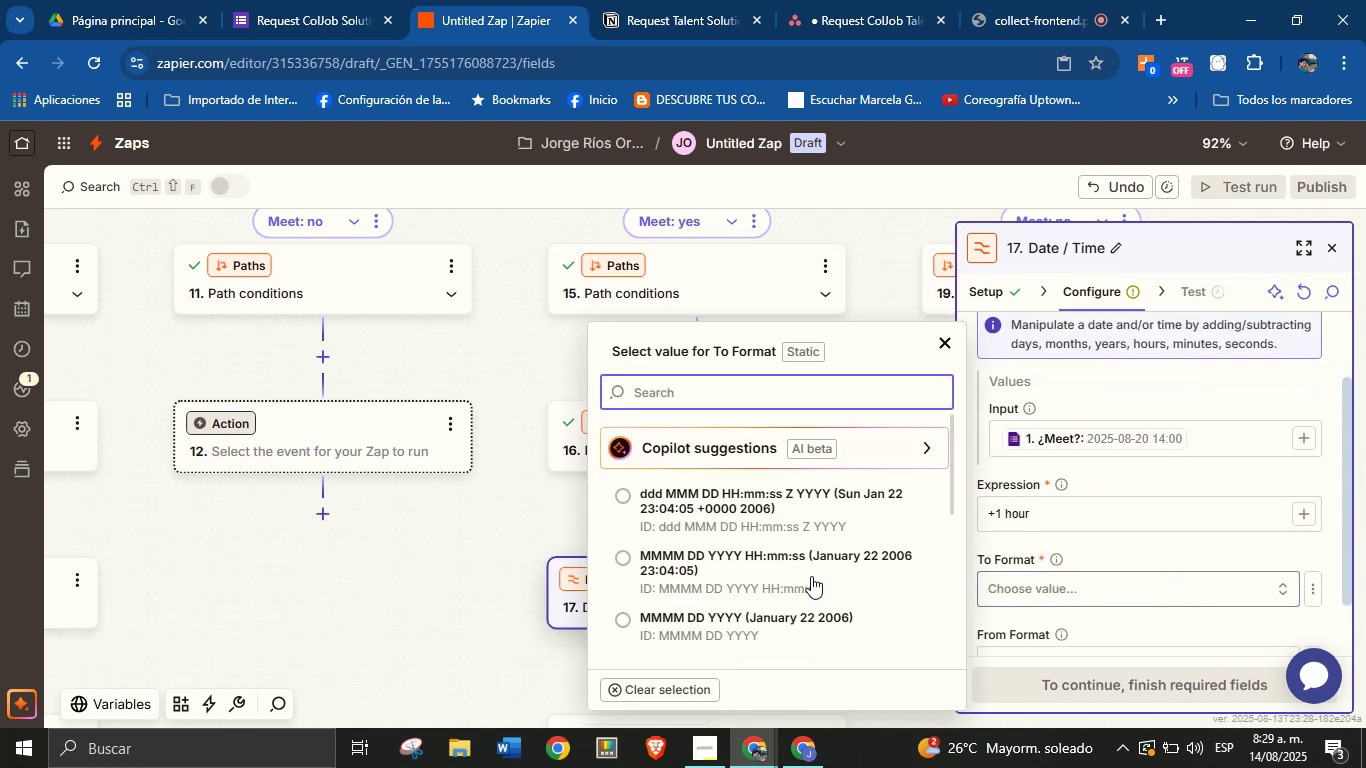 
scroll: coordinate [740, 570], scroll_direction: down, amount: 3.0
 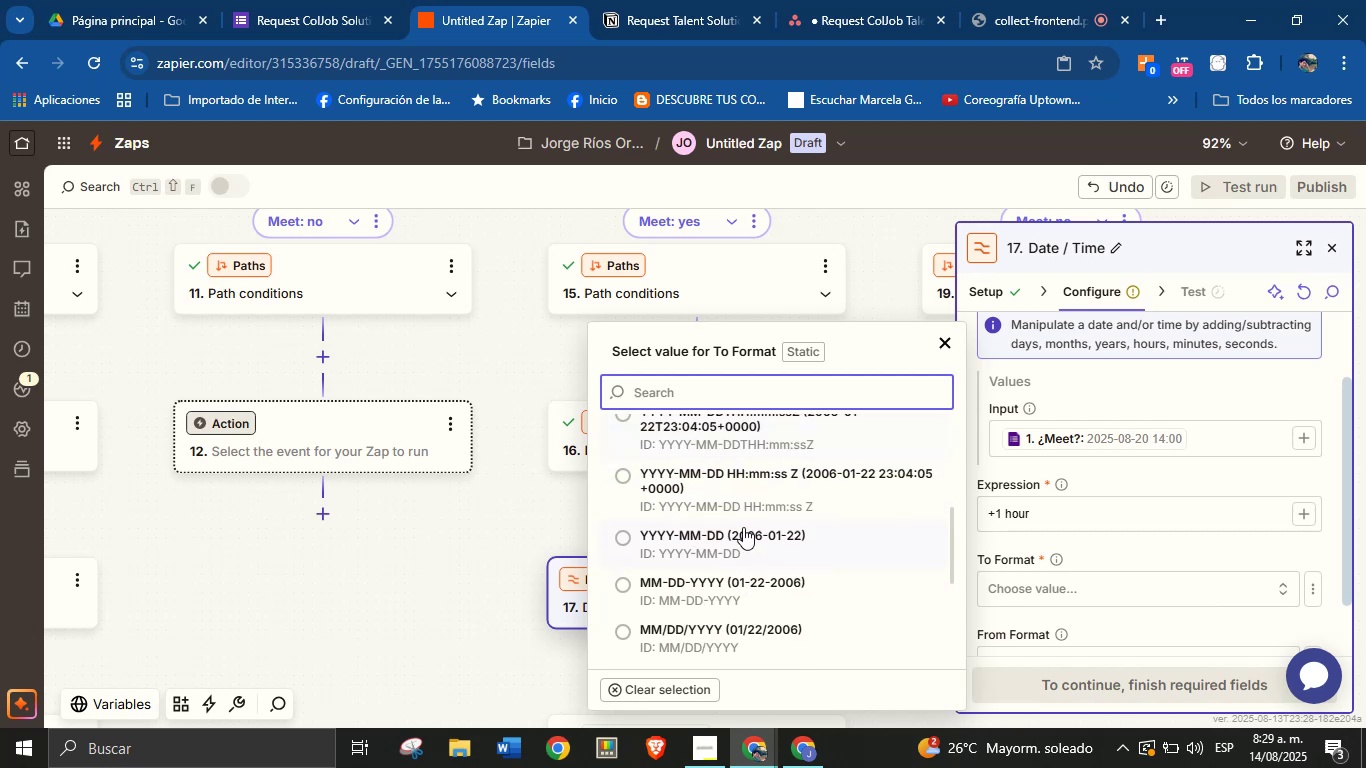 
scroll: coordinate [742, 504], scroll_direction: up, amount: 1.0
 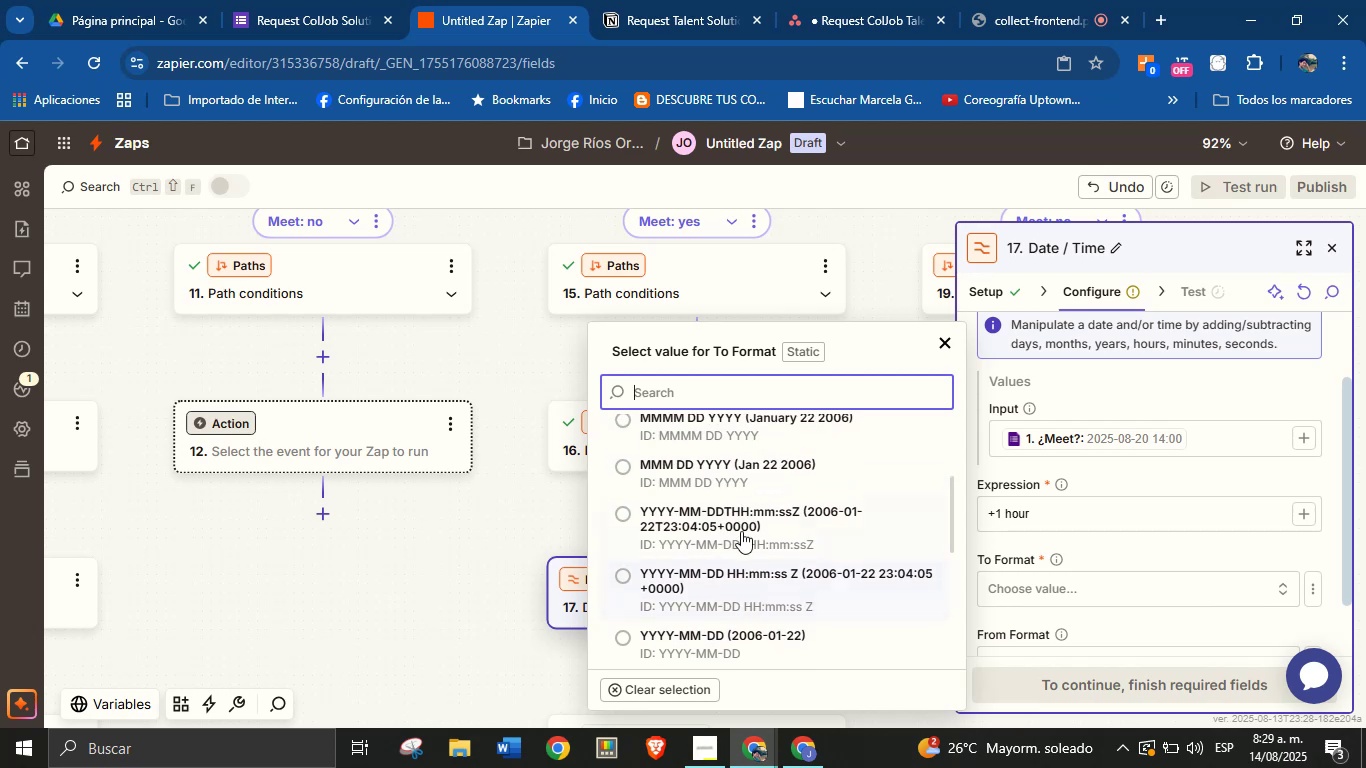 
left_click([742, 530])
 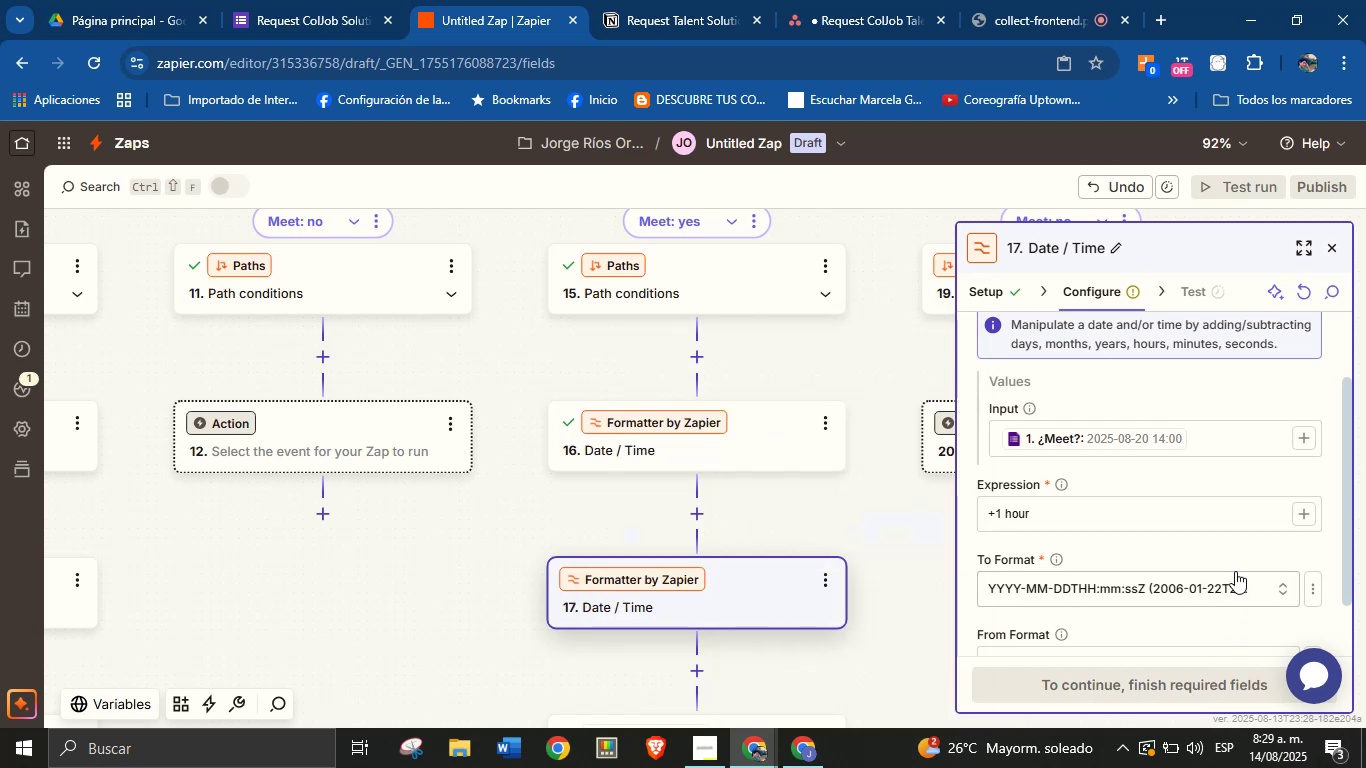 
left_click([1235, 555])
 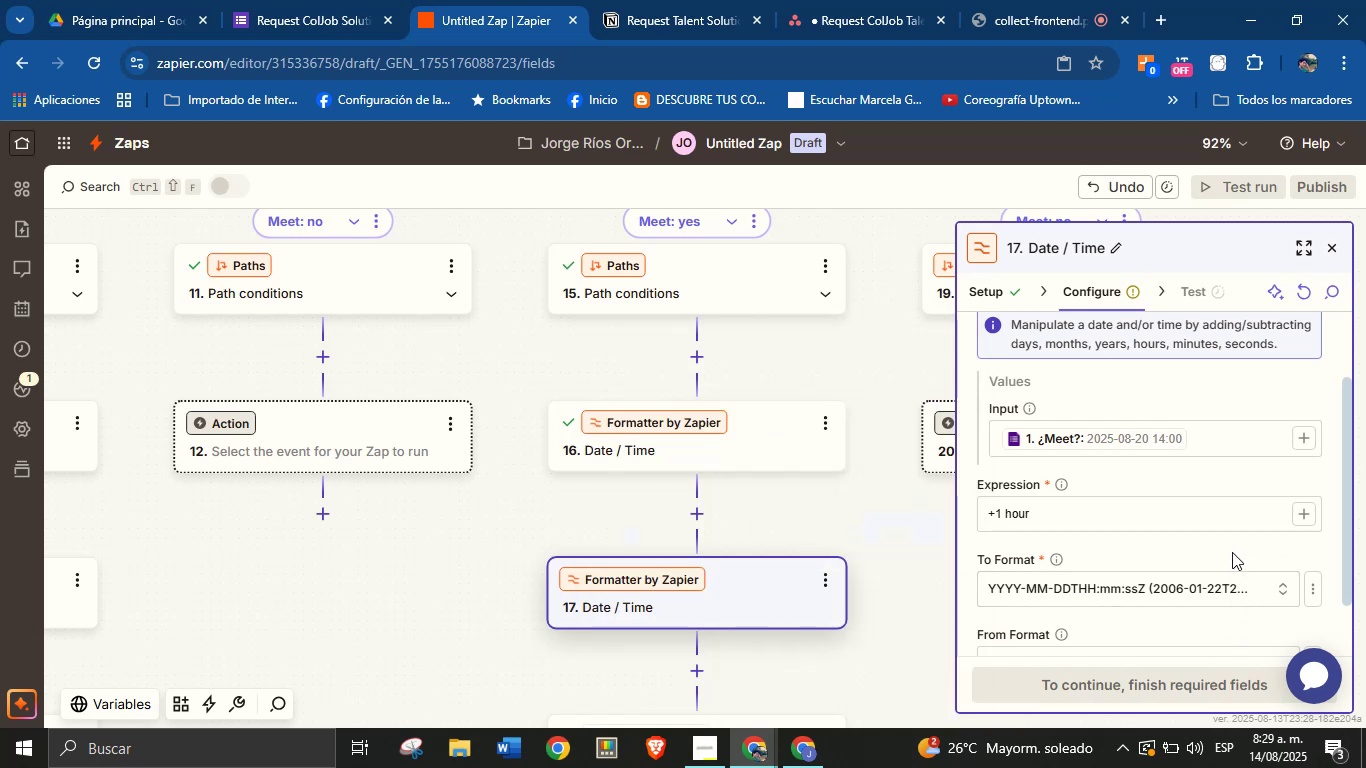 
scroll: coordinate [1220, 546], scroll_direction: down, amount: 3.0
 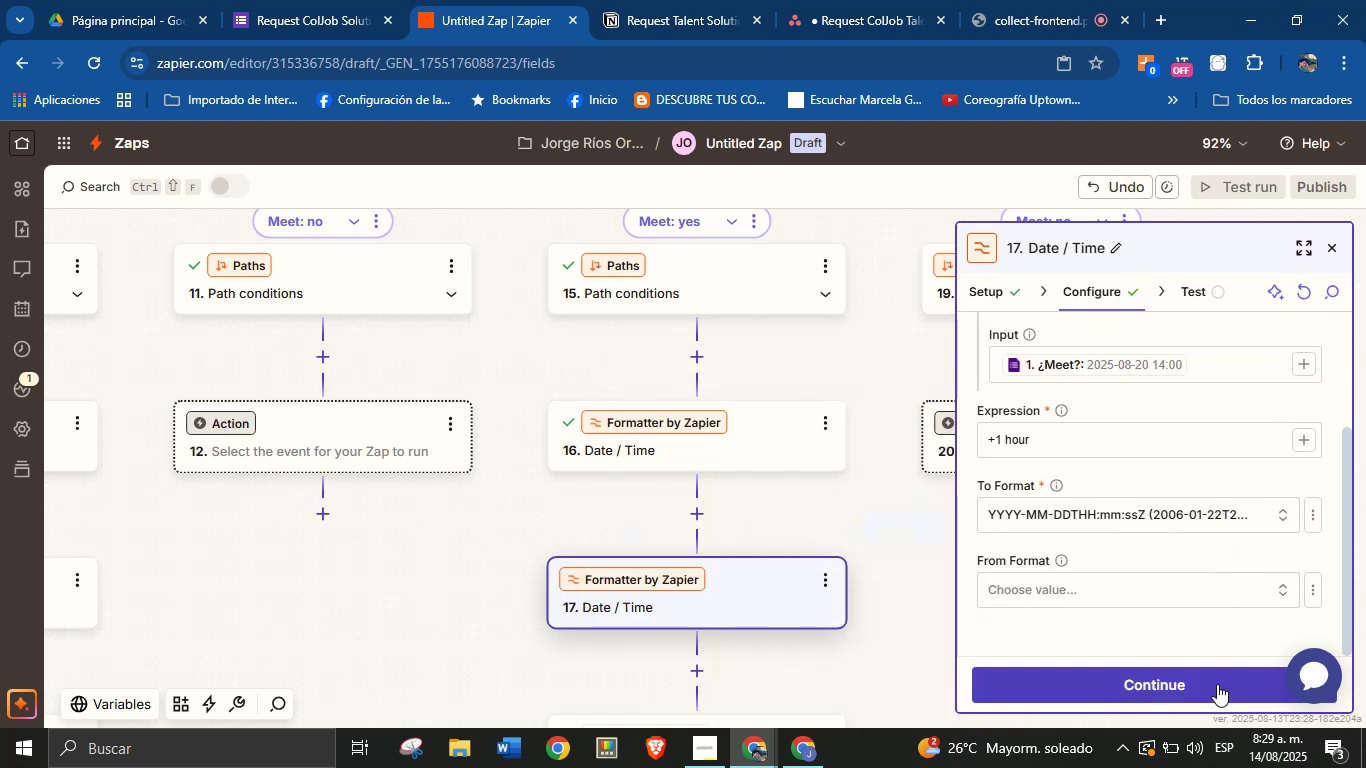 
left_click([1215, 679])
 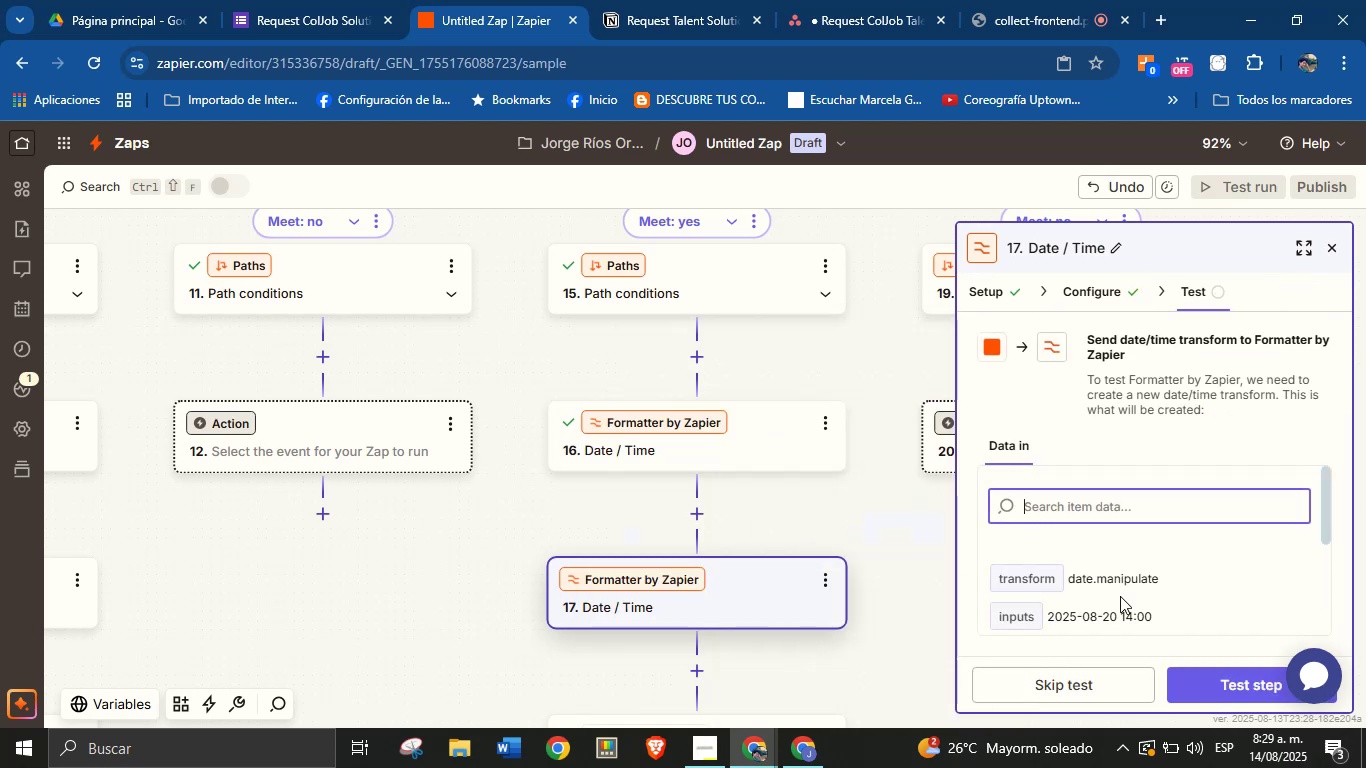 
scroll: coordinate [1118, 511], scroll_direction: up, amount: 1.0
 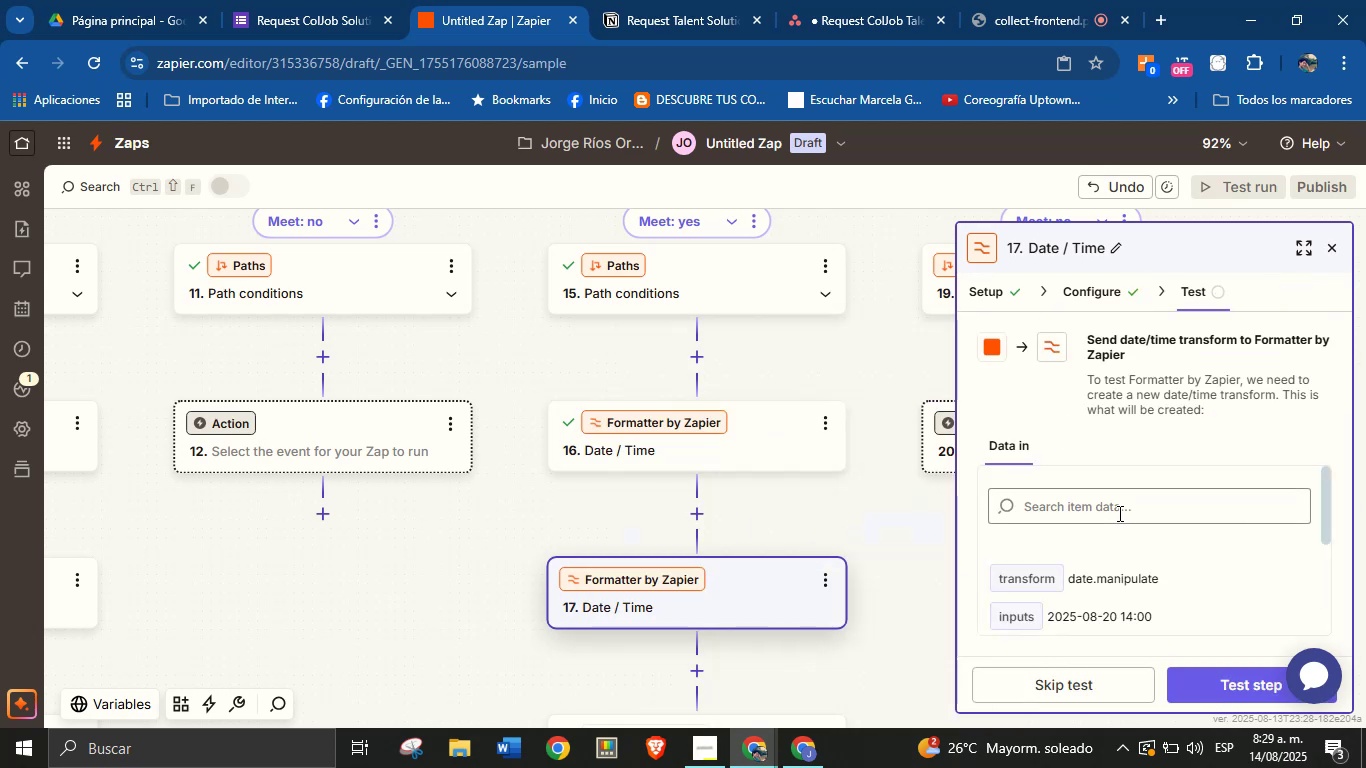 
scroll: coordinate [1197, 448], scroll_direction: down, amount: 4.0
 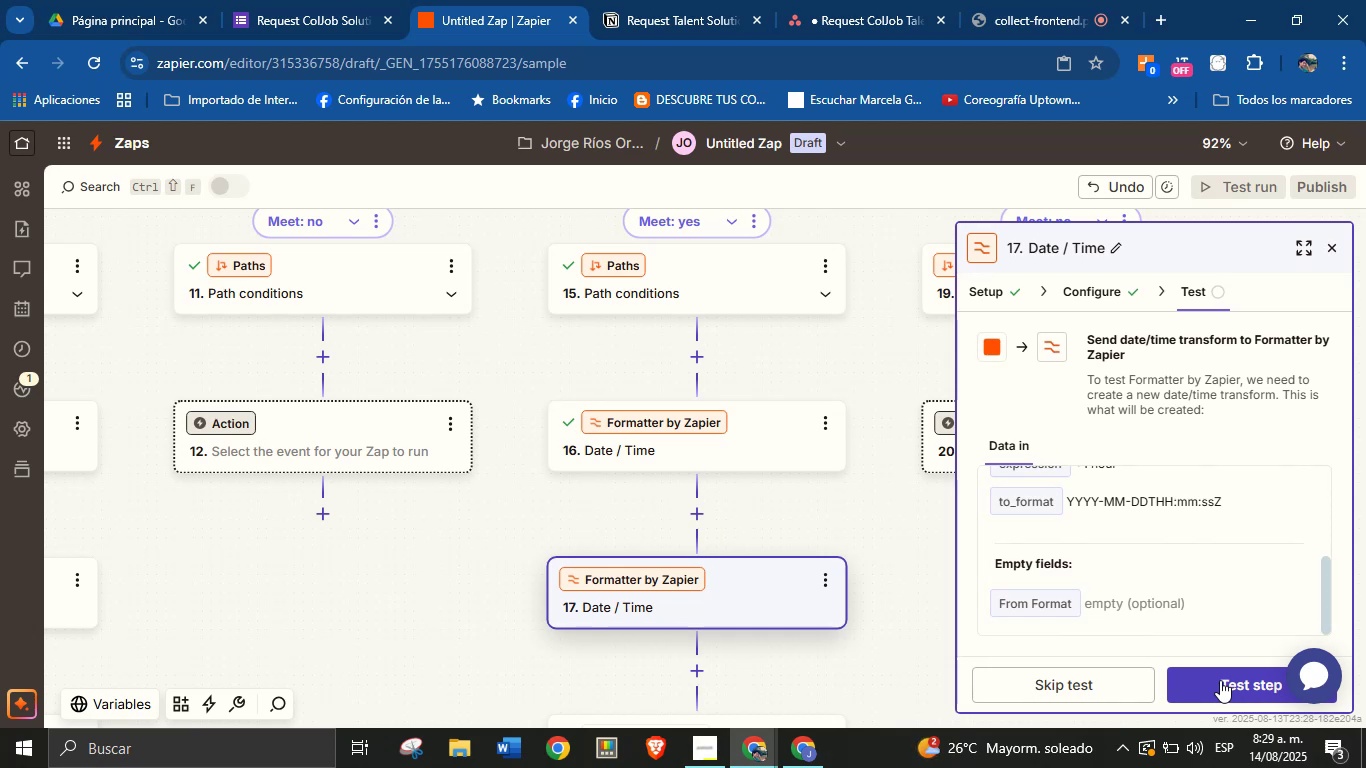 
left_click([1220, 680])
 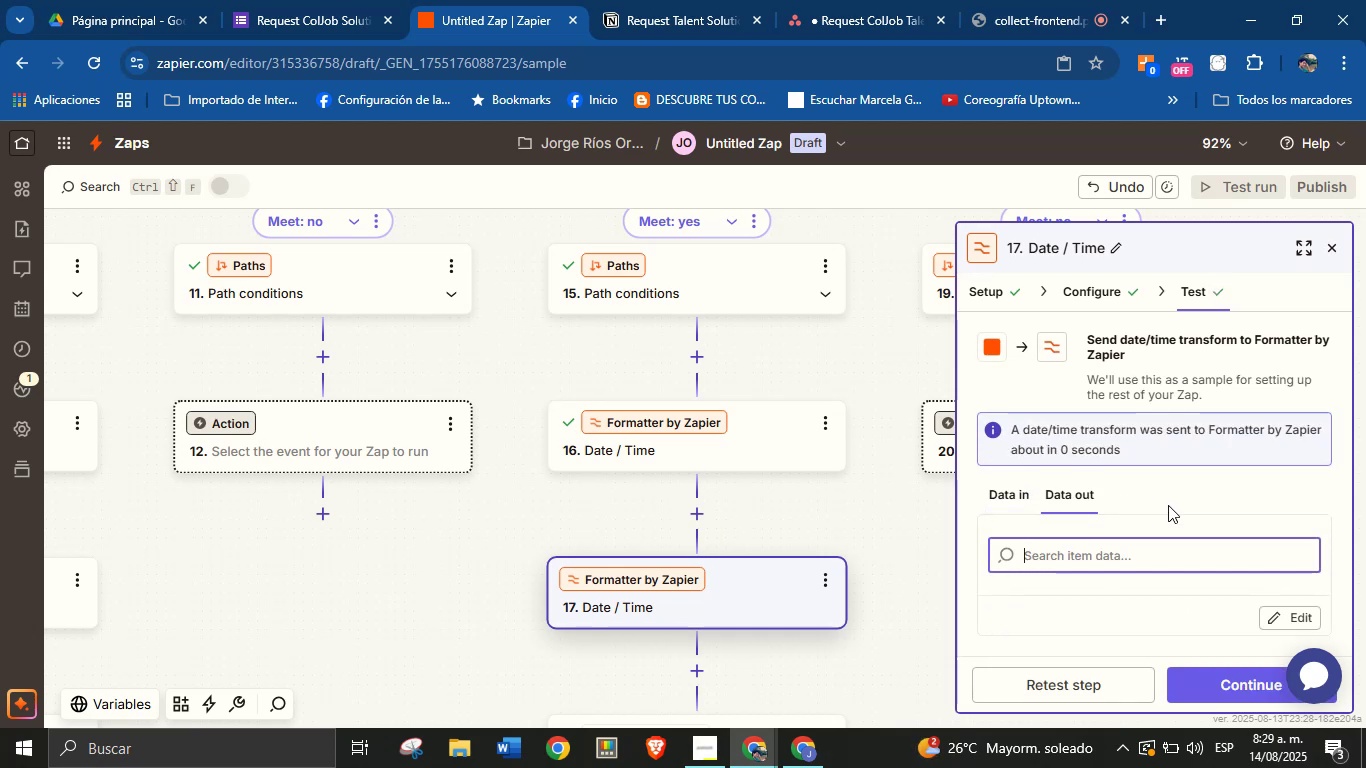 
wait(10.48)
 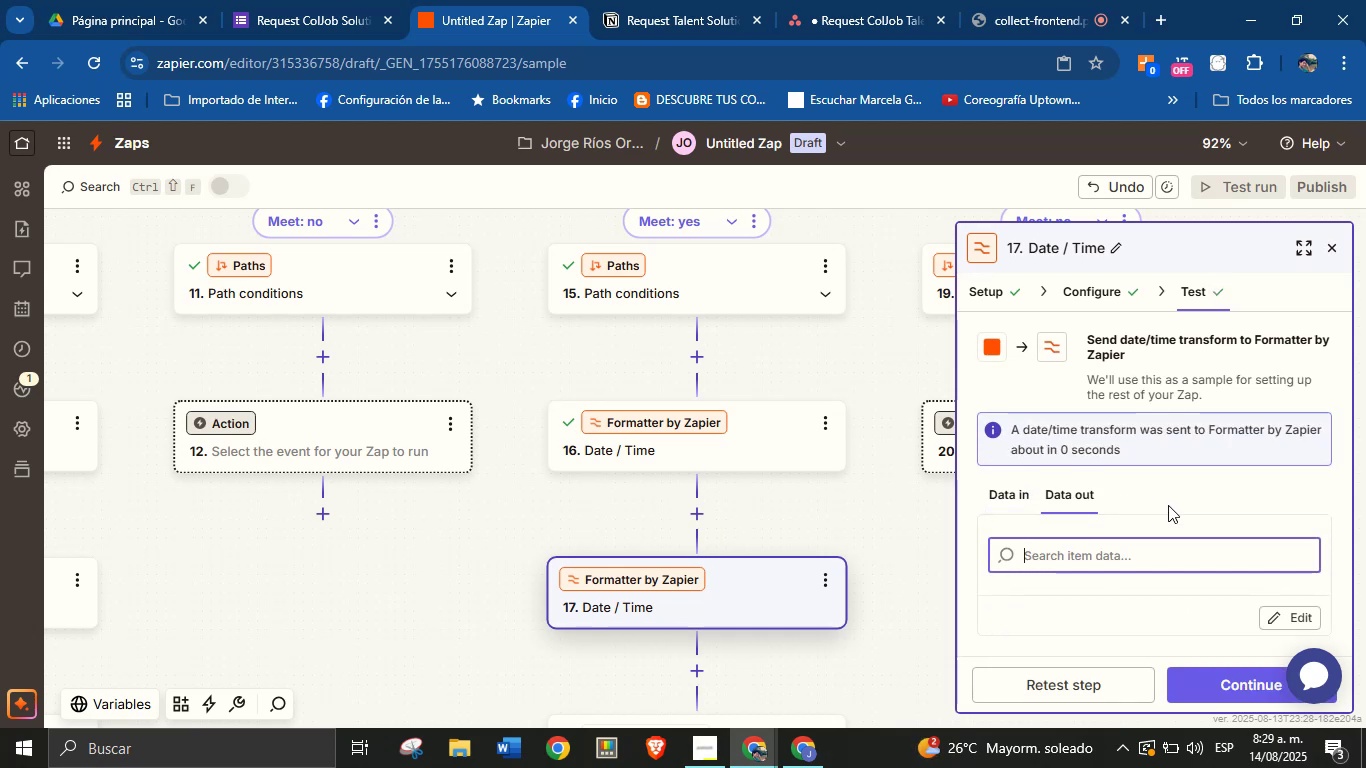 
left_click([1257, 698])
 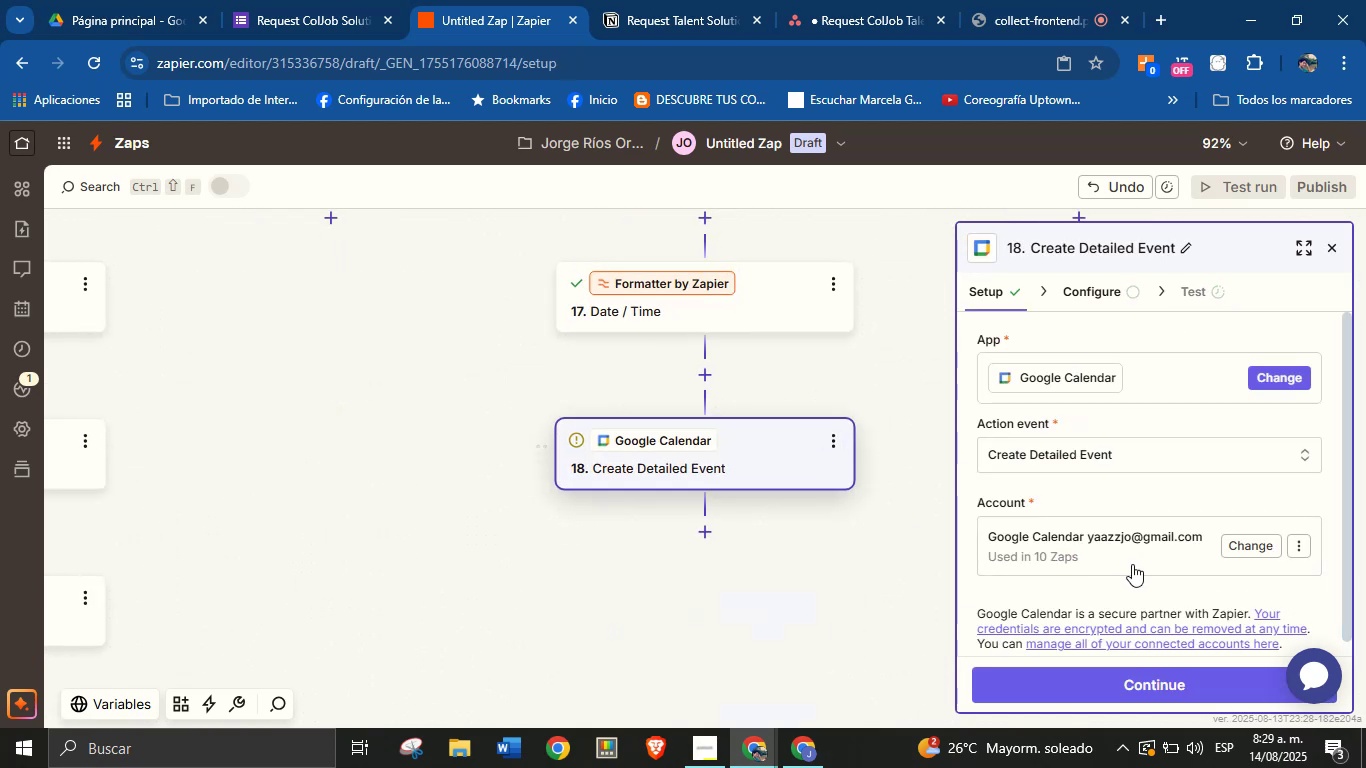 
left_click([1156, 668])
 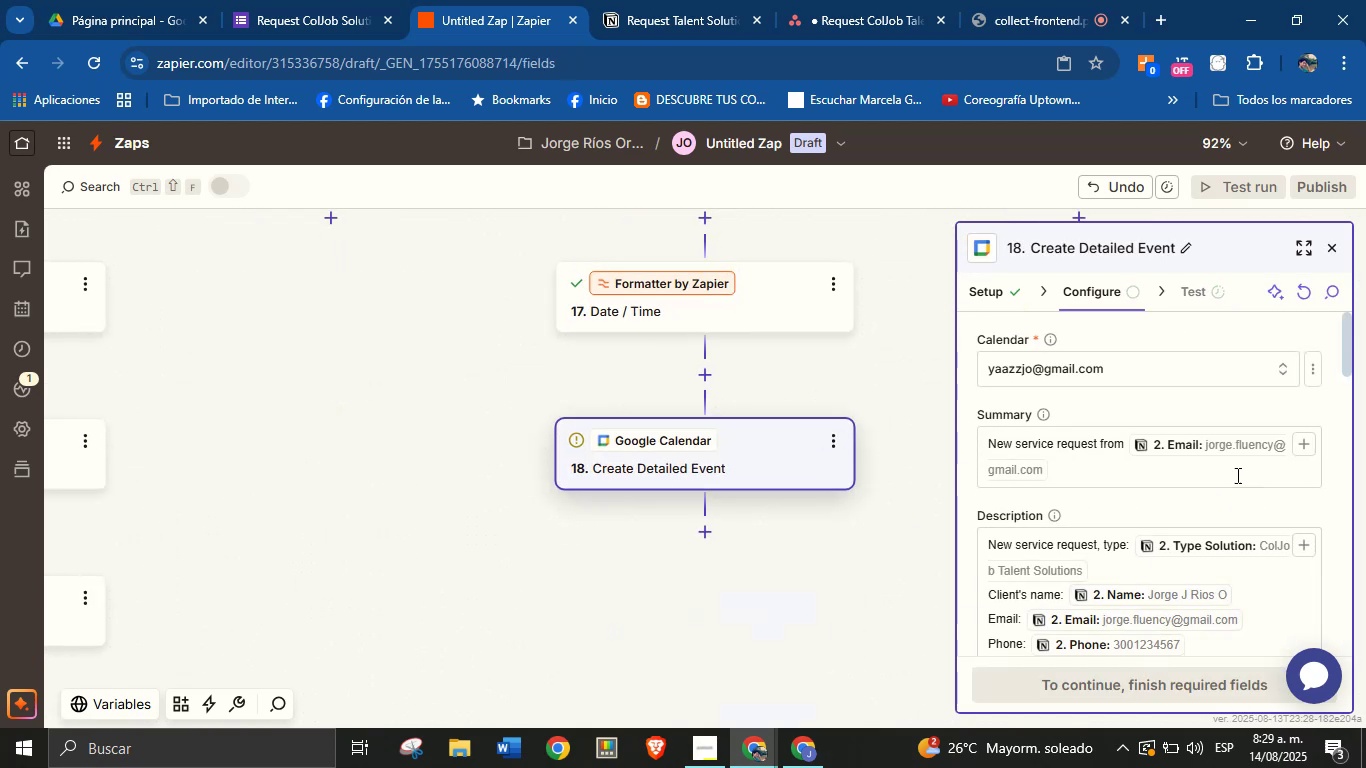 
scroll: coordinate [1159, 441], scroll_direction: down, amount: 5.0
 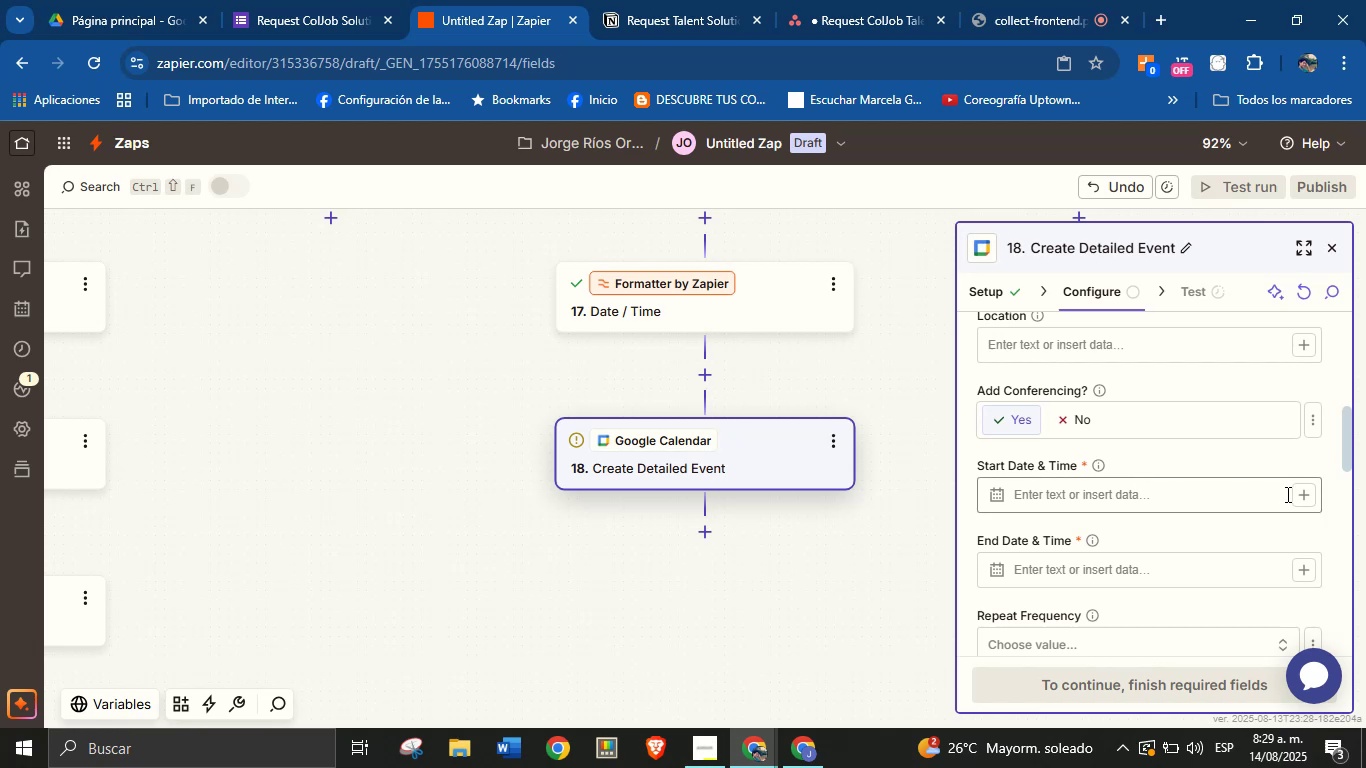 
left_click([1300, 496])
 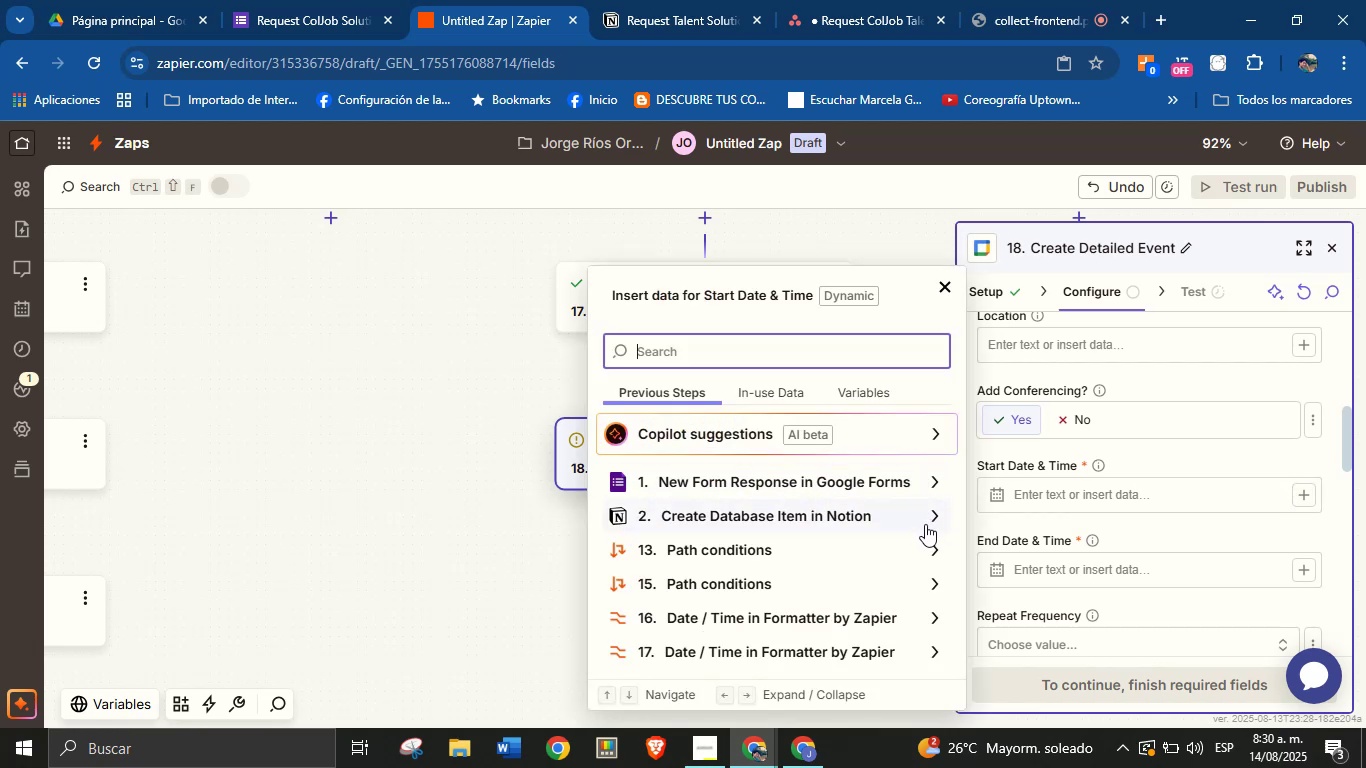 
wait(6.35)
 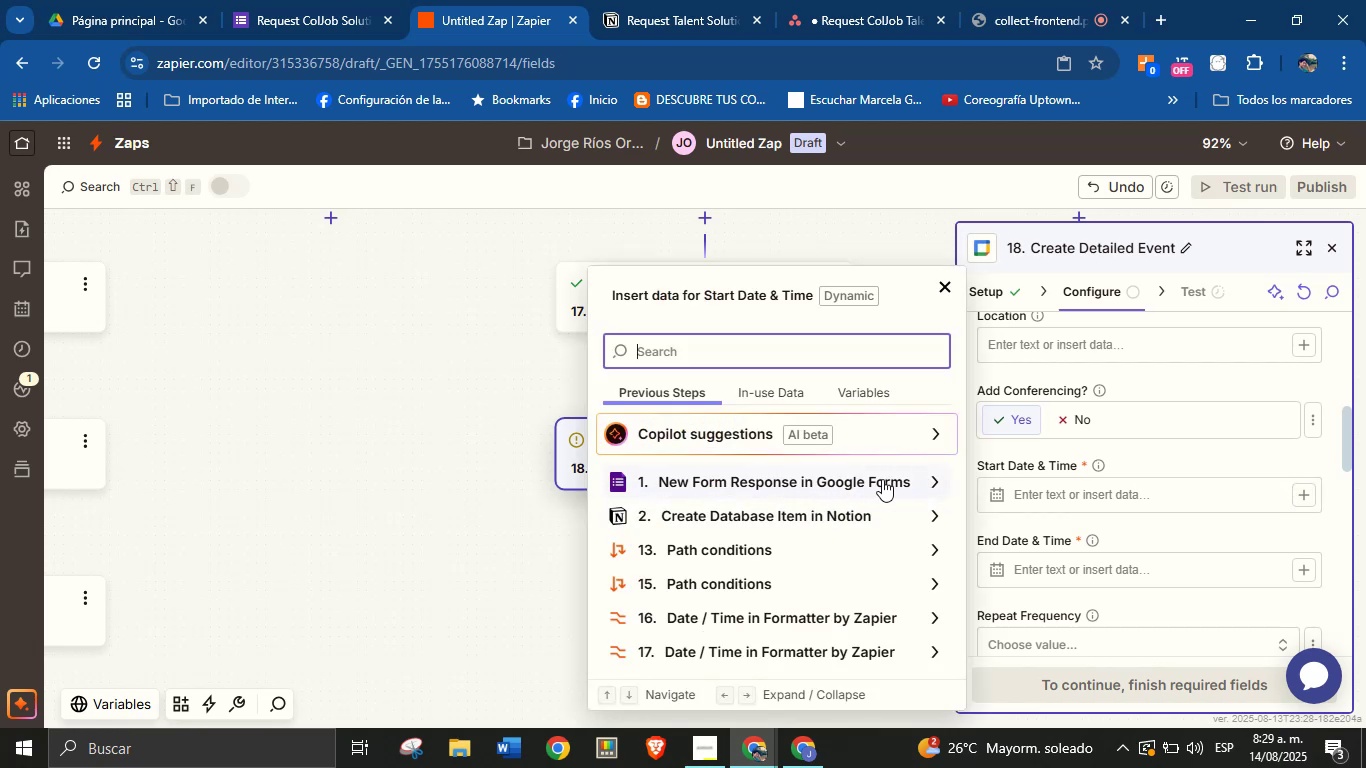 
left_click([934, 617])
 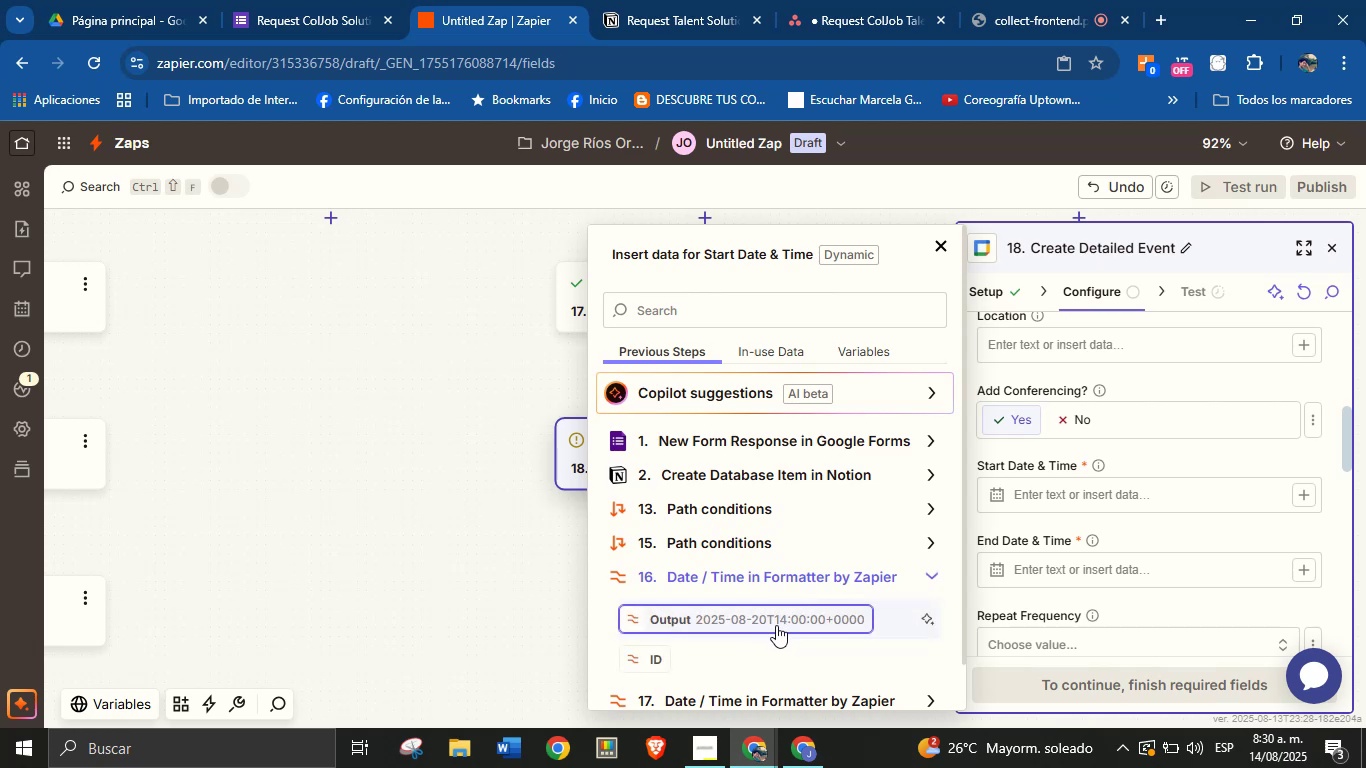 
left_click([776, 625])
 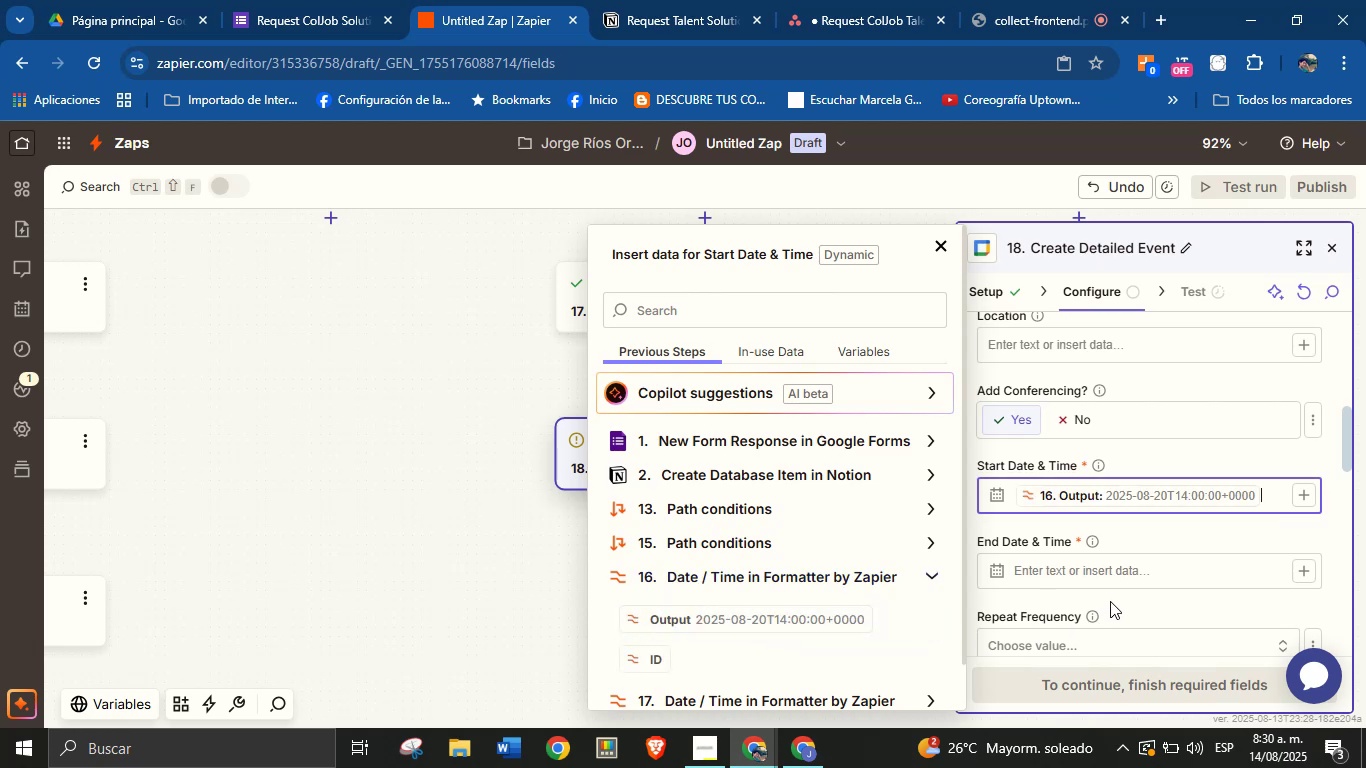 
left_click([1114, 600])
 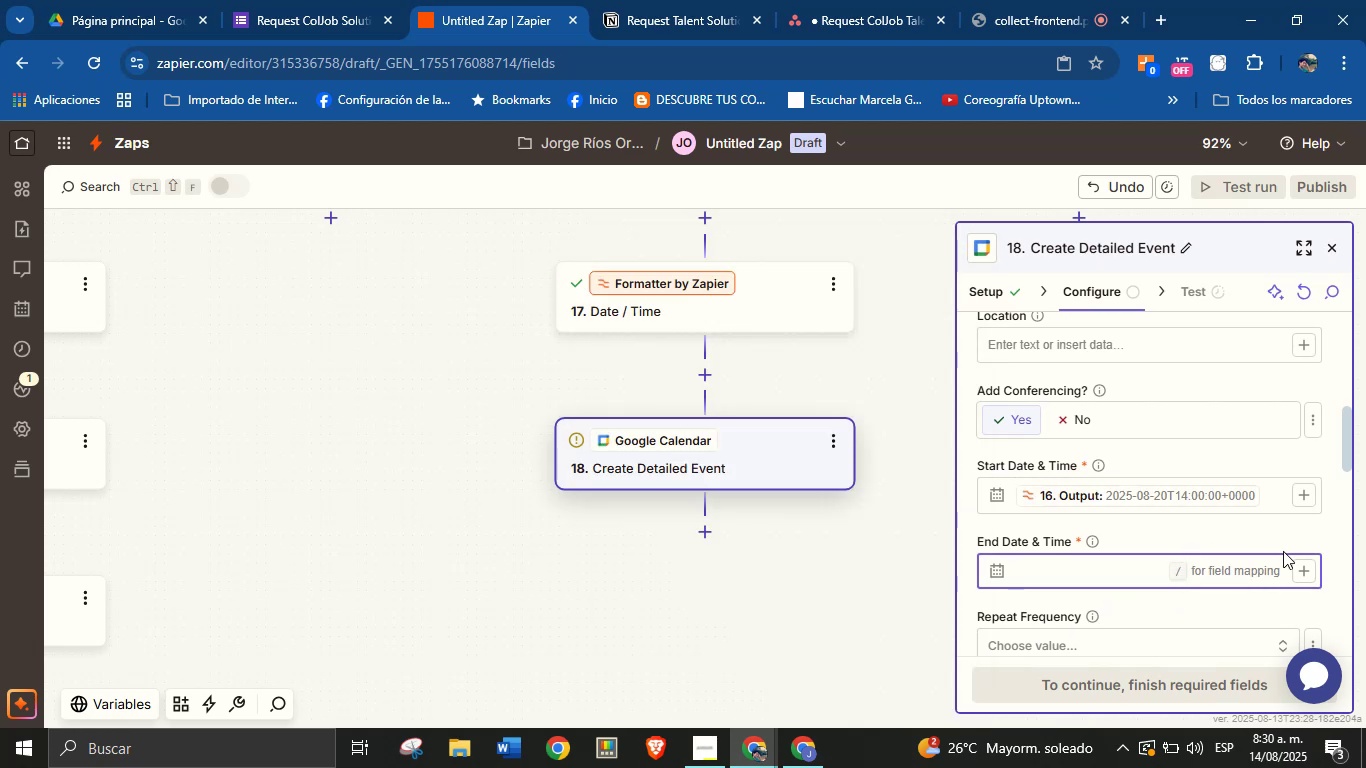 
left_click([1300, 570])
 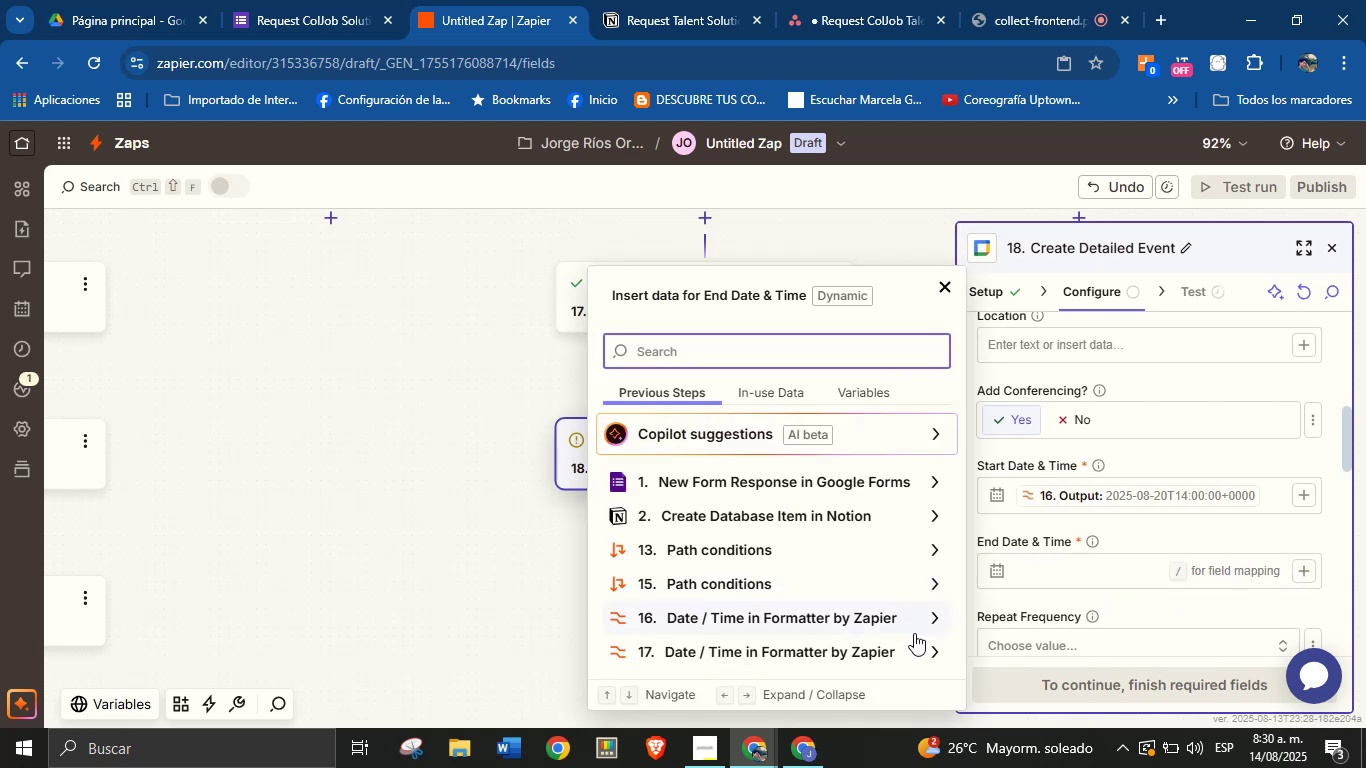 
left_click([928, 640])
 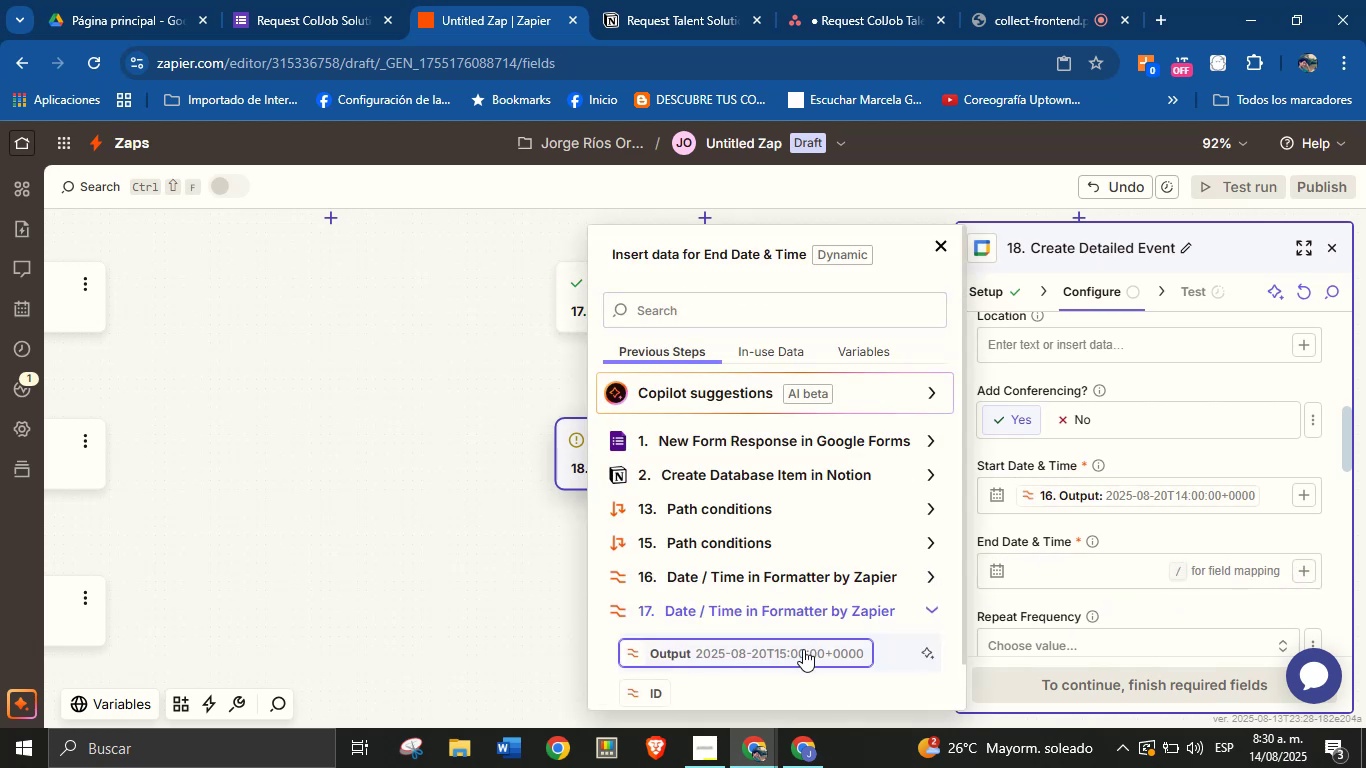 
left_click([803, 649])
 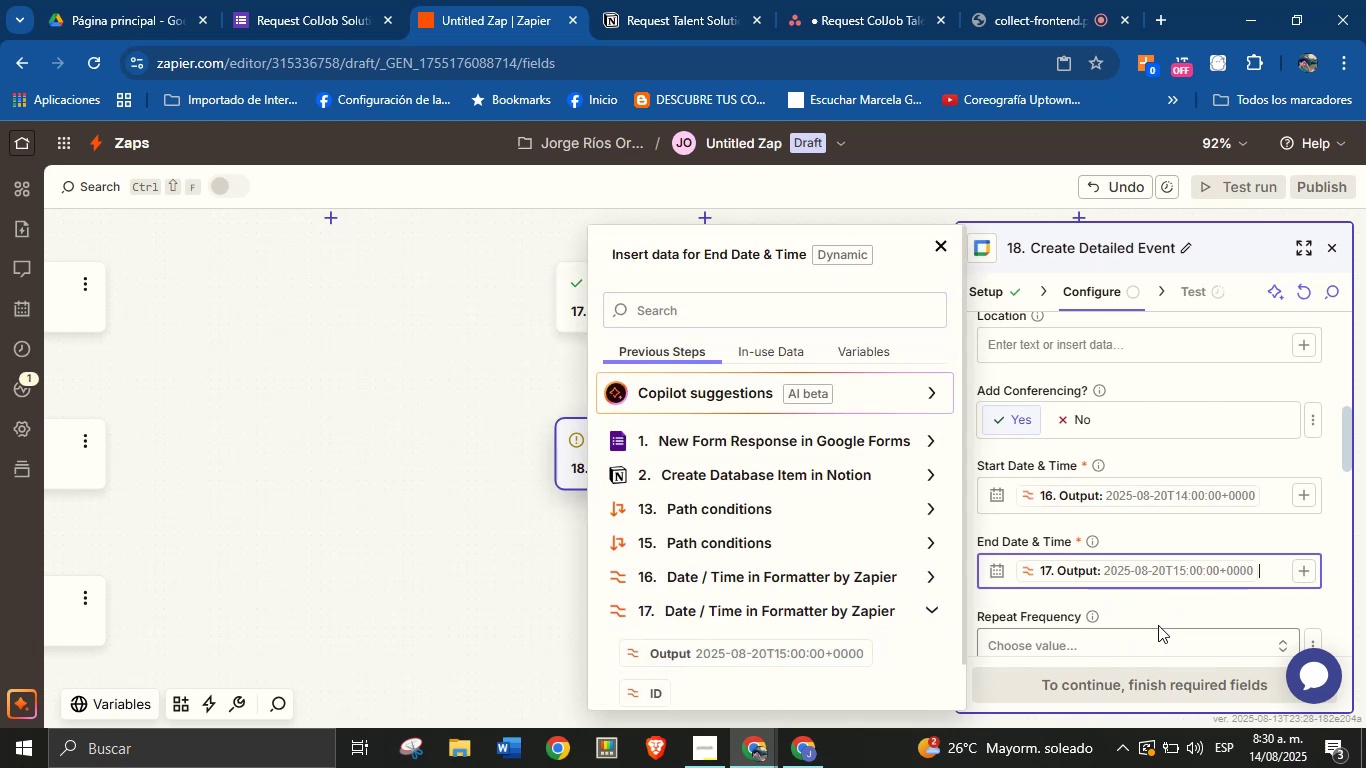 
left_click([1193, 604])
 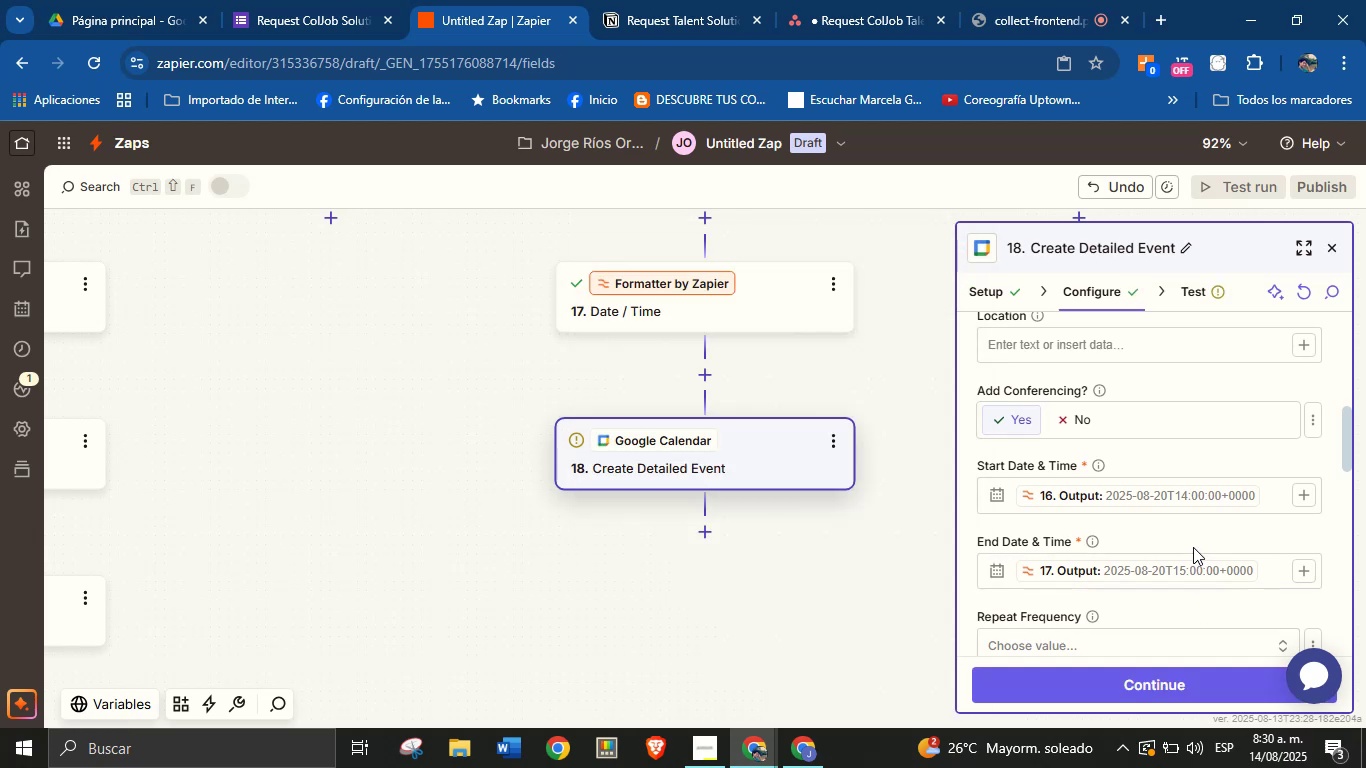 
left_click([1193, 547])
 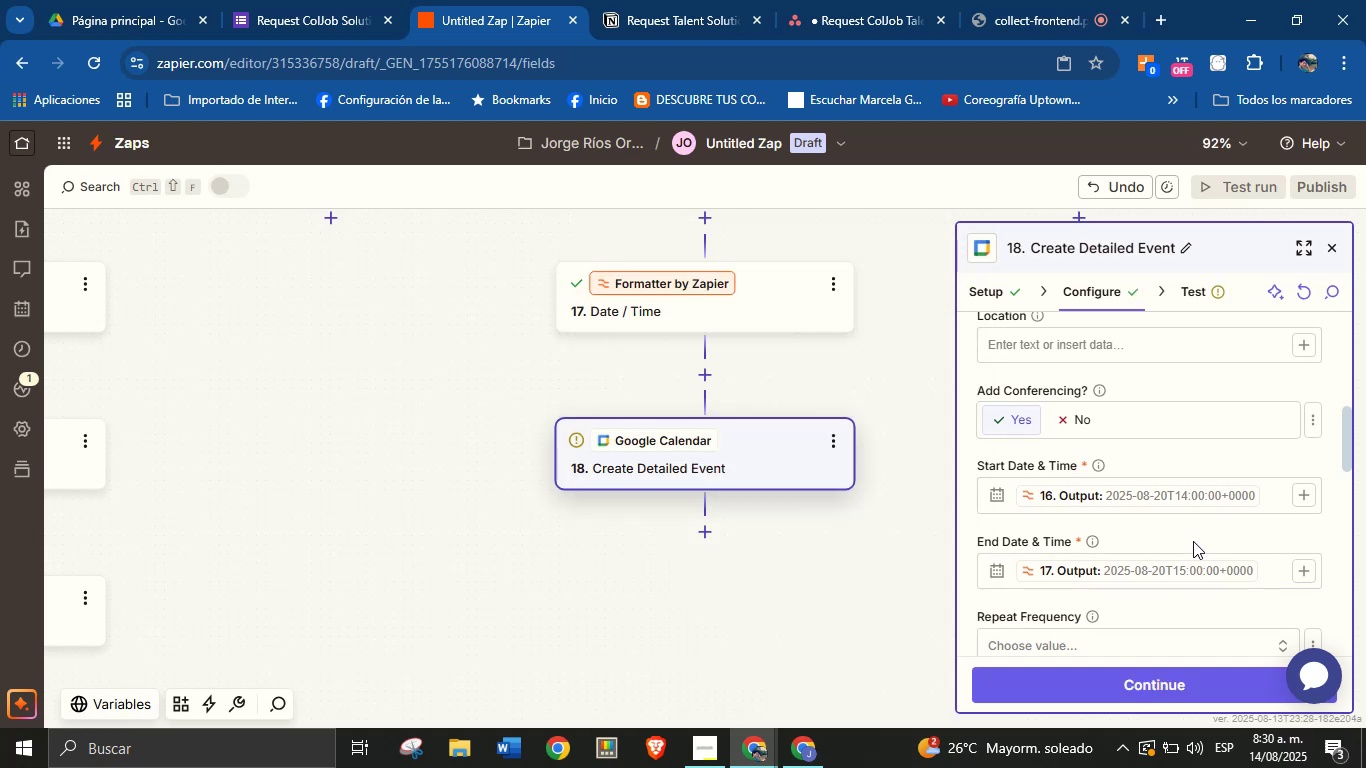 
scroll: coordinate [1127, 525], scroll_direction: down, amount: 4.0
 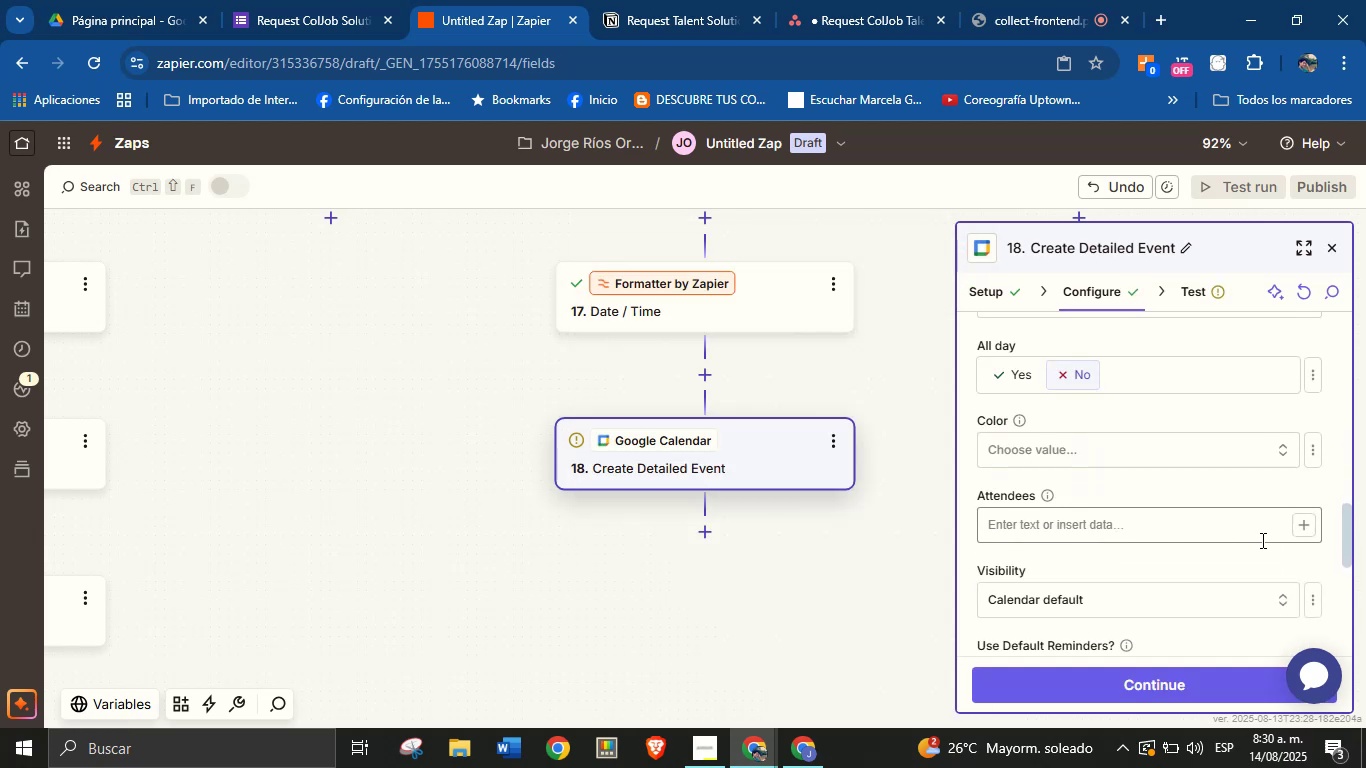 
left_click([1301, 521])
 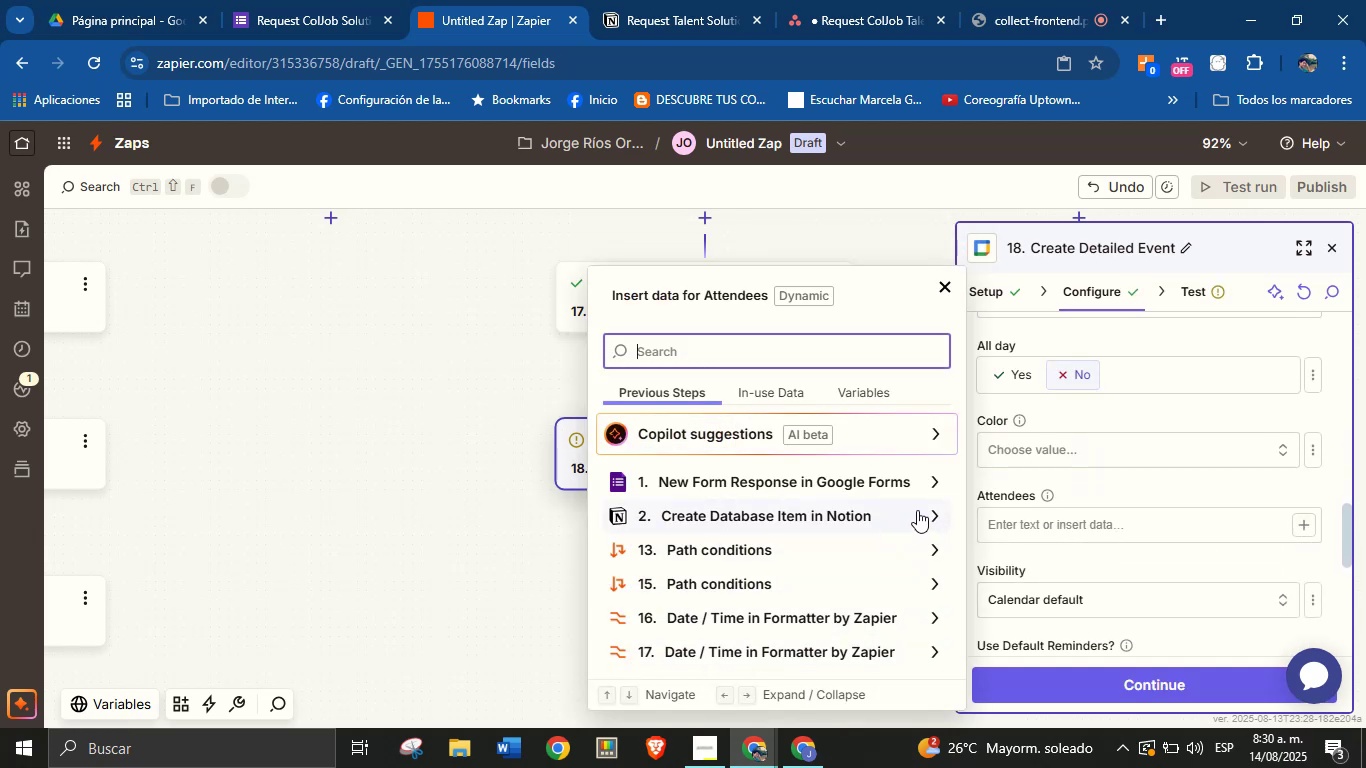 
wait(5.16)
 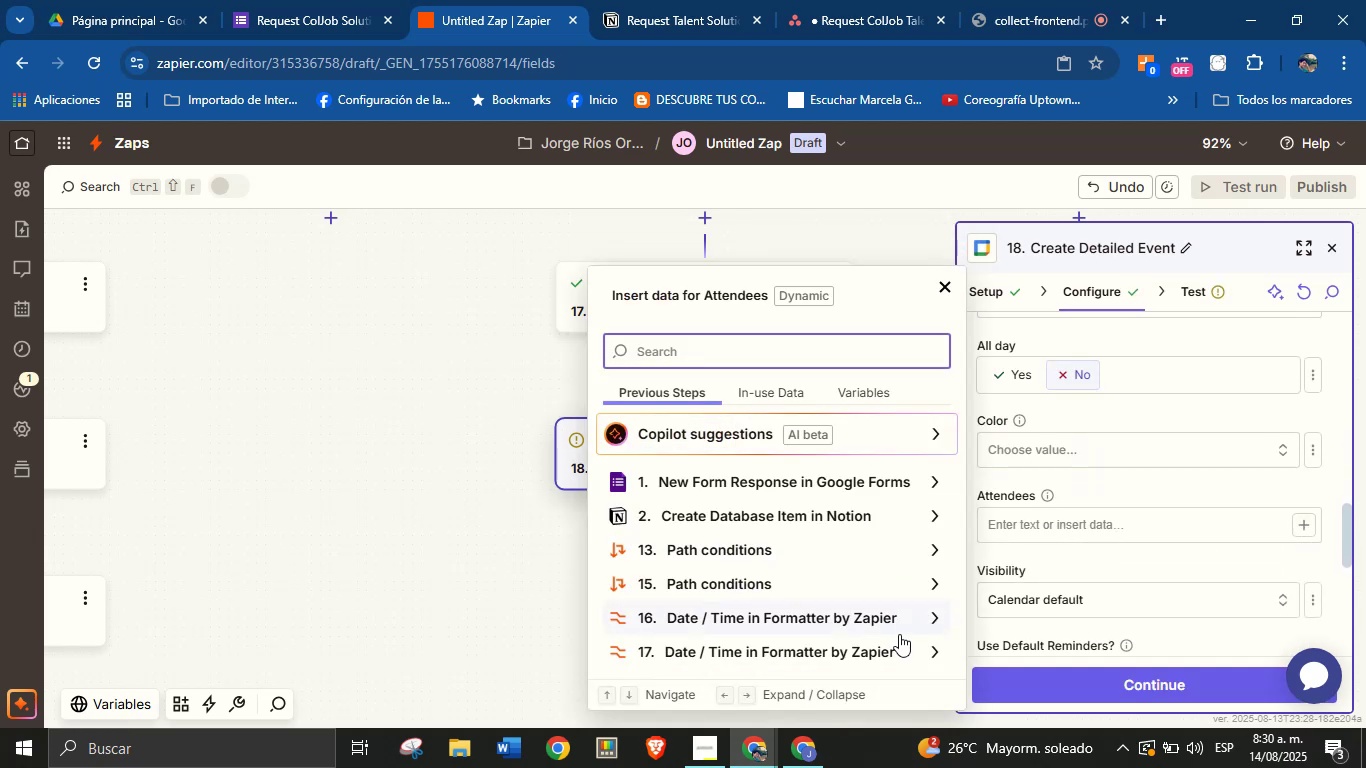 
left_click([934, 510])
 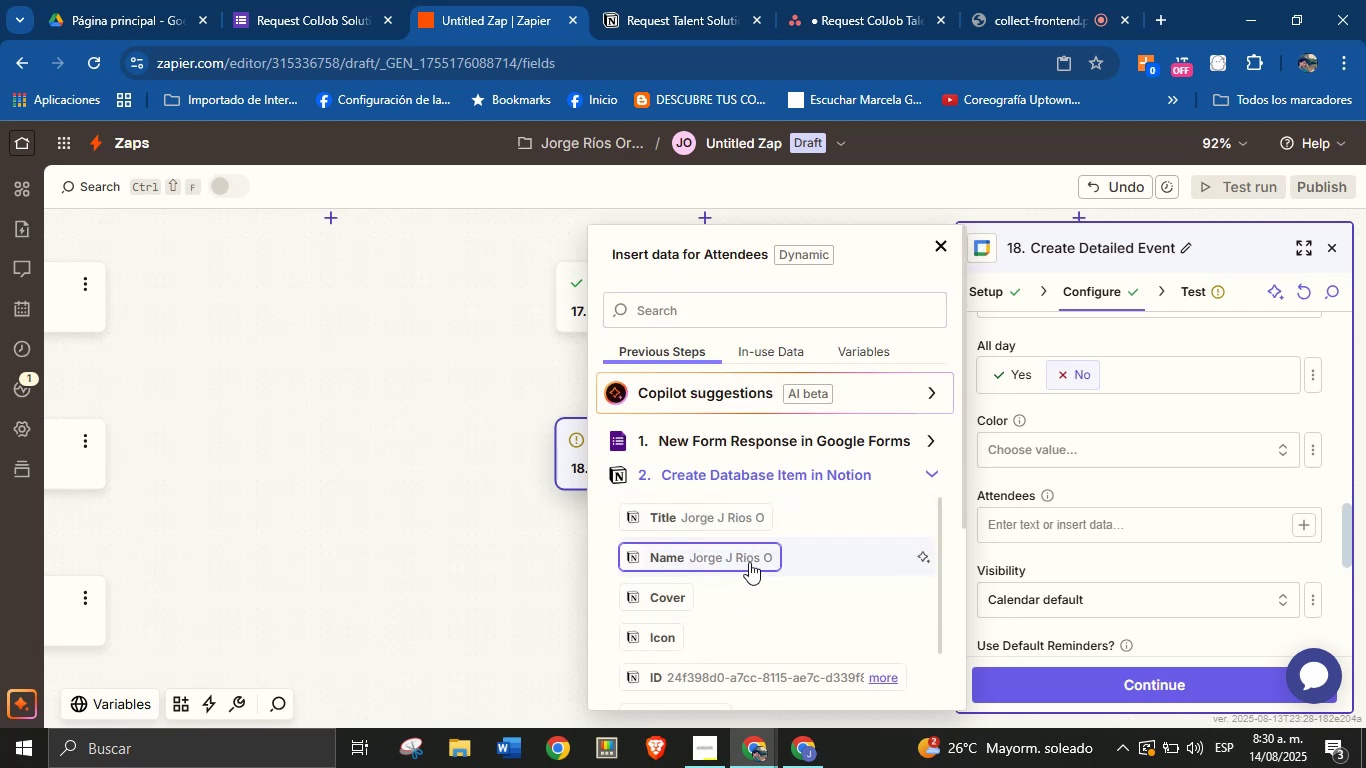 
left_click([736, 317])
 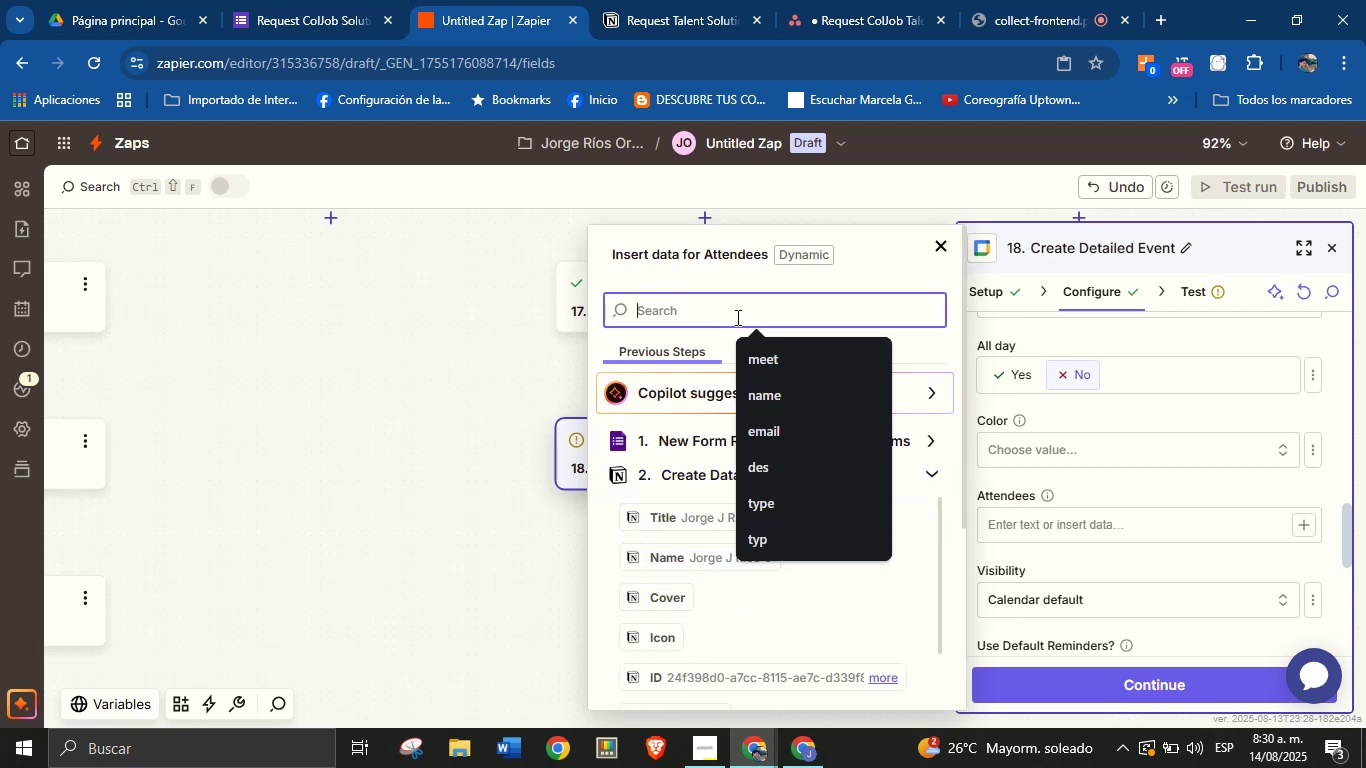 
type(emai)
 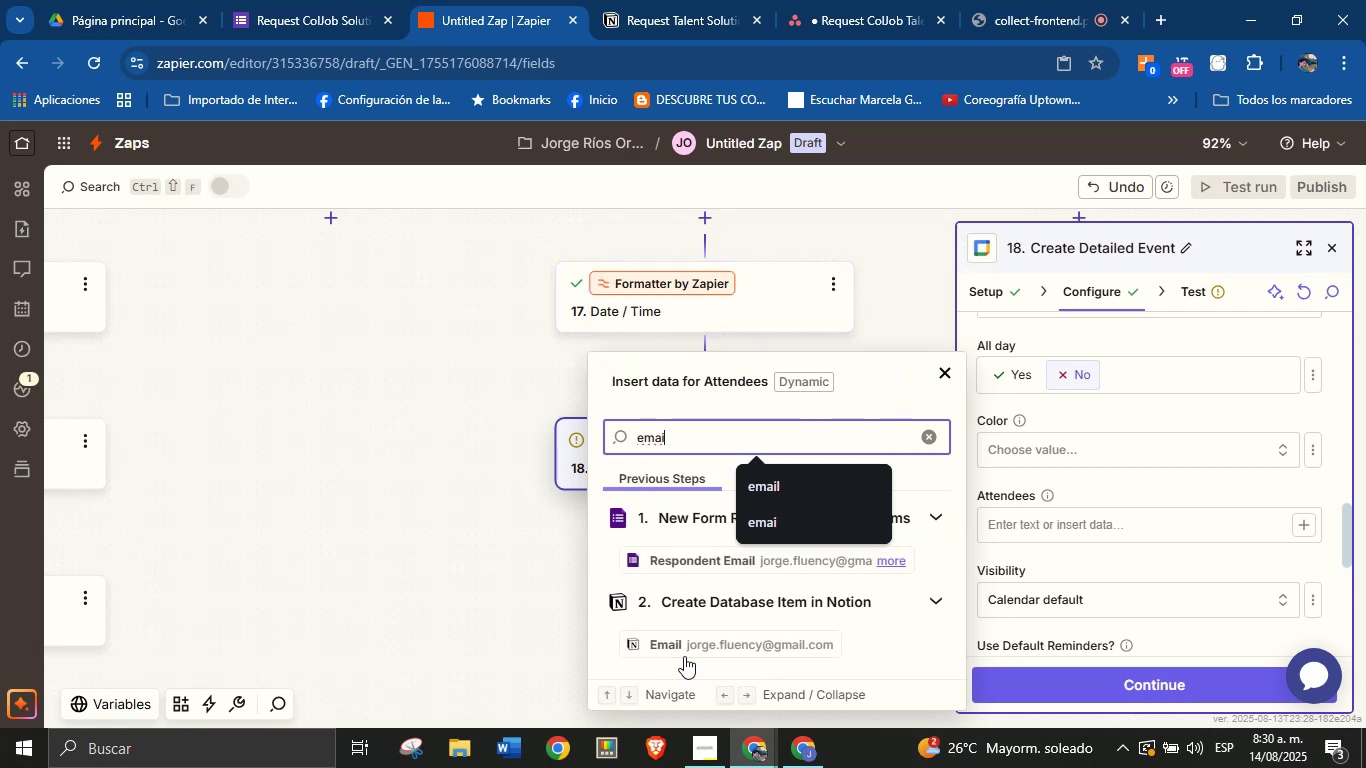 
left_click([721, 649])
 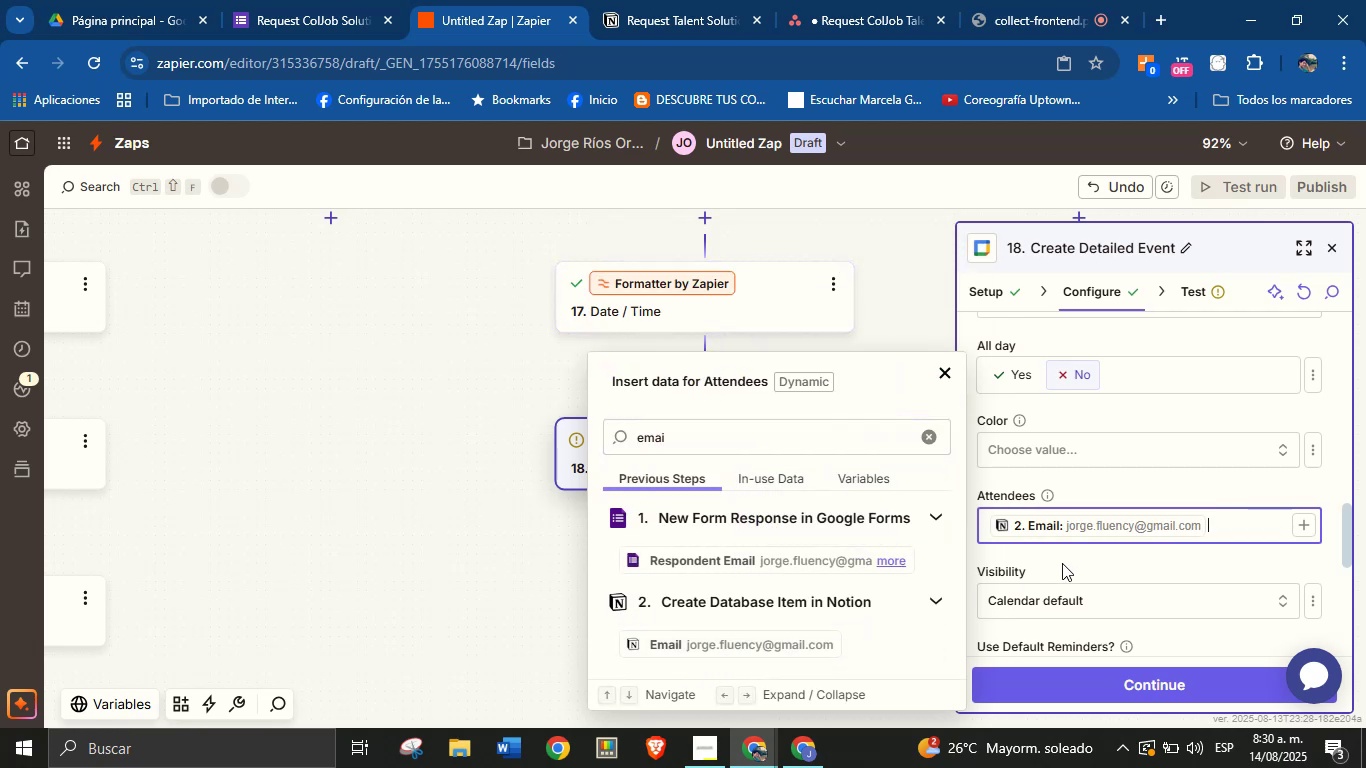 
left_click([1072, 557])
 